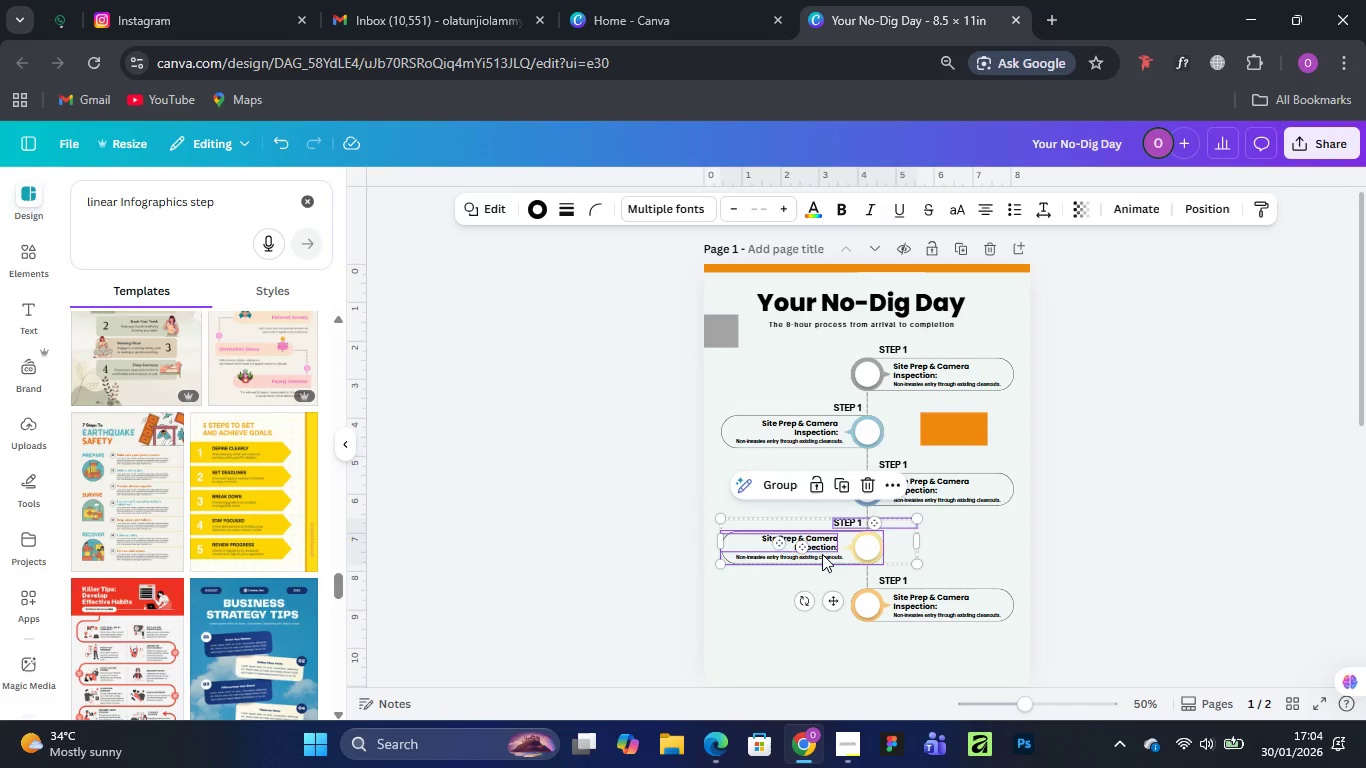 
hold_key(key=ShiftLeft, duration=1.52)
left_click([823, 555])
 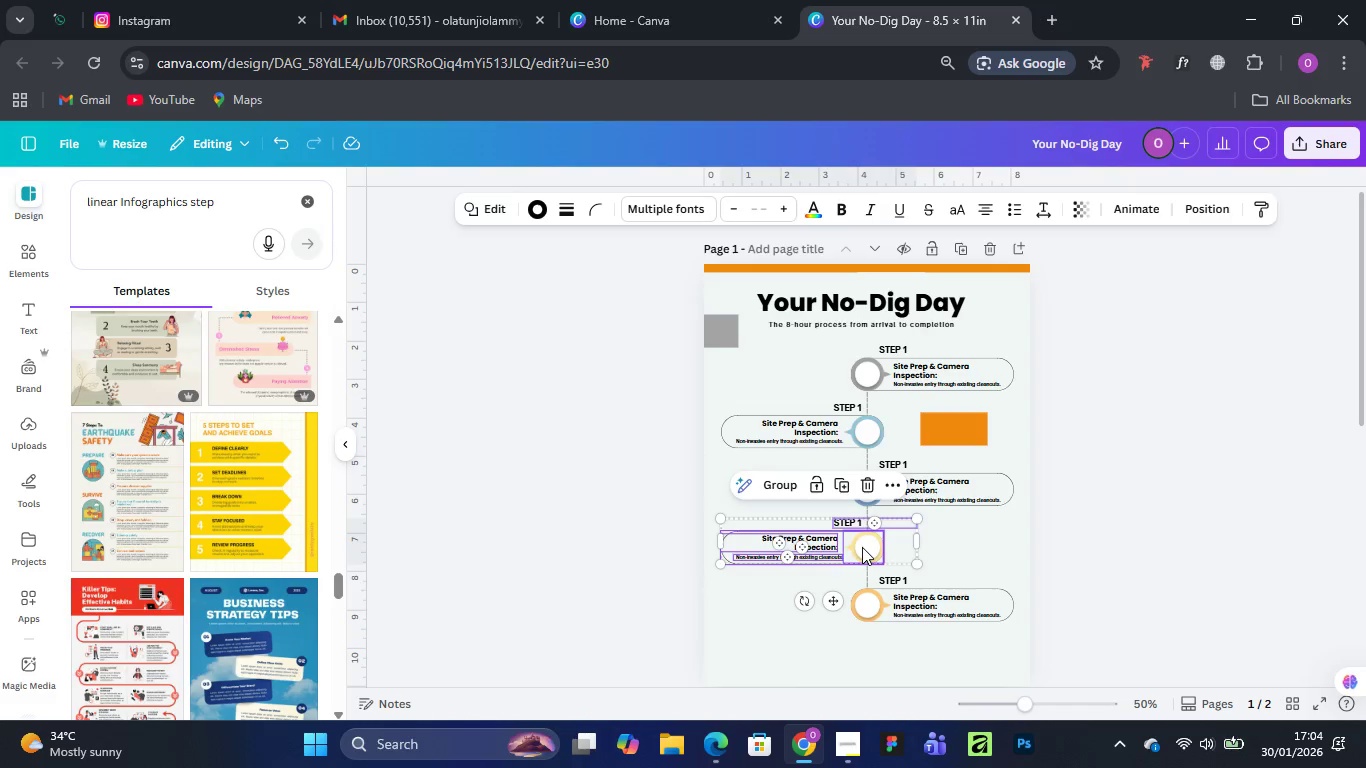 
left_click([862, 547])
 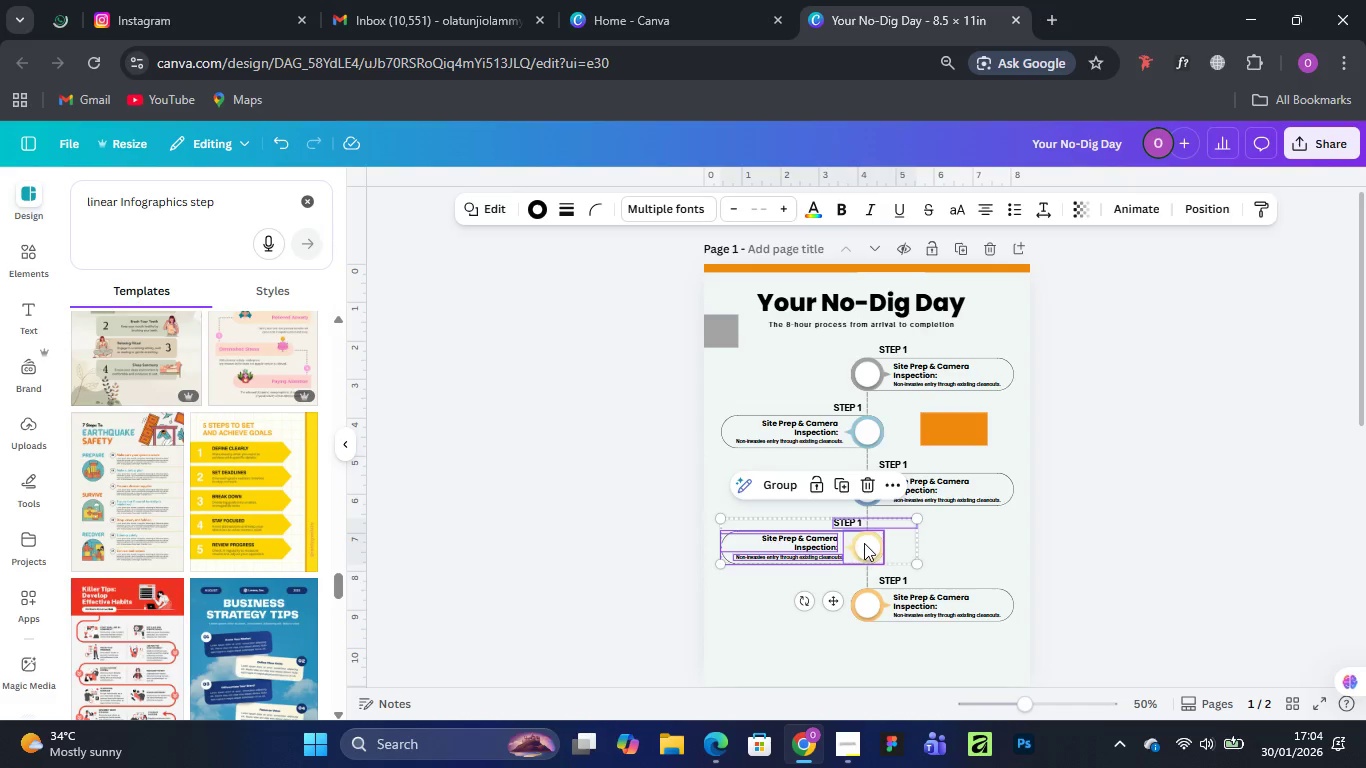 
key(Shift+ShiftLeft)
 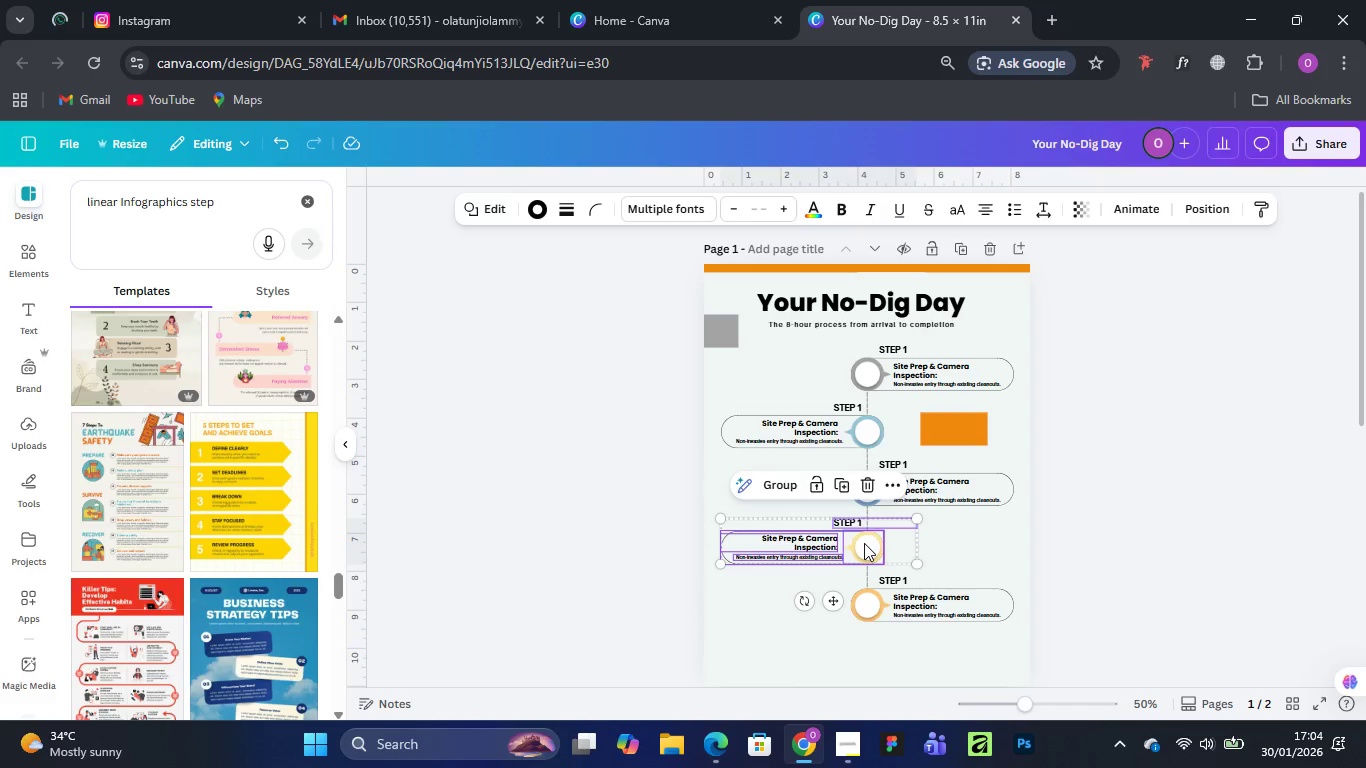 
hold_key(key=AltLeft, duration=1.53)
left_click_drag(start_coordinate=[865, 542], to_coordinate=[870, 655])
 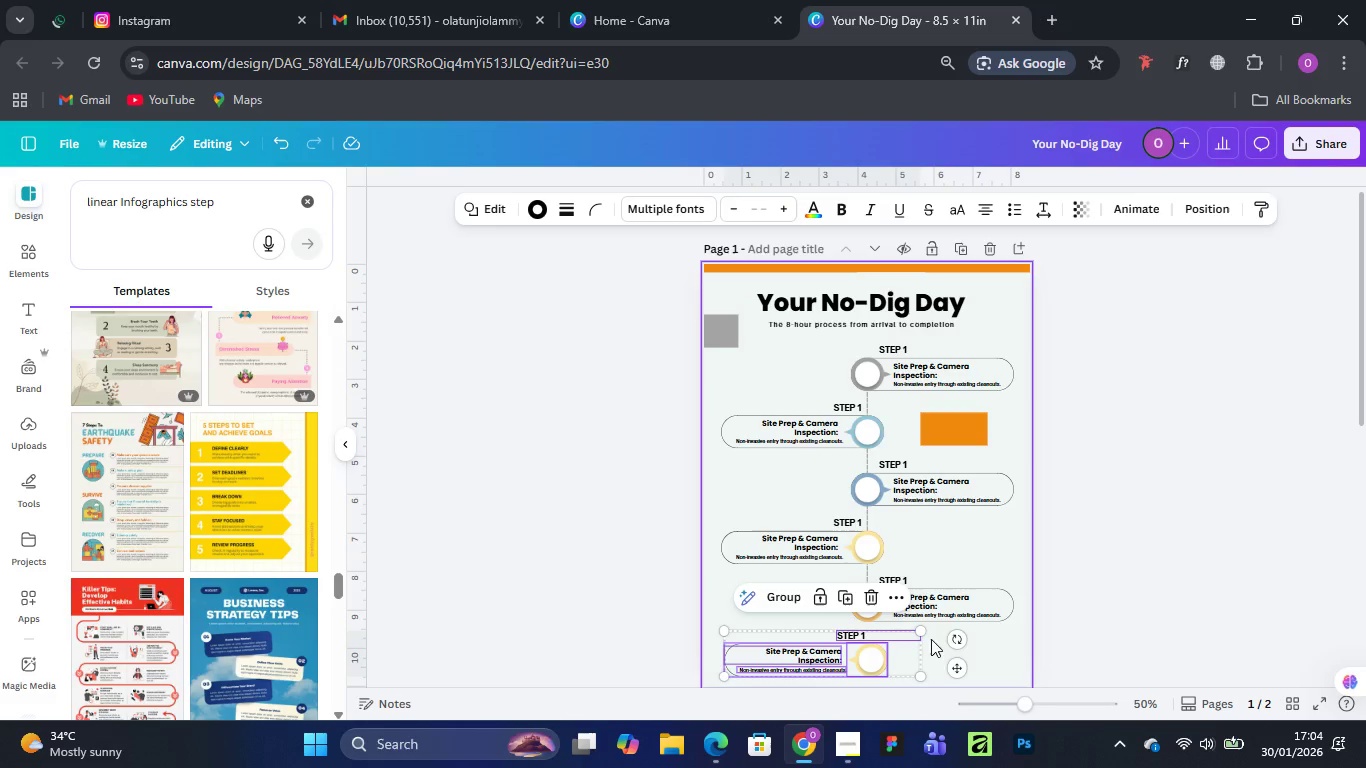 
hold_key(key=AltLeft, duration=1.51)
 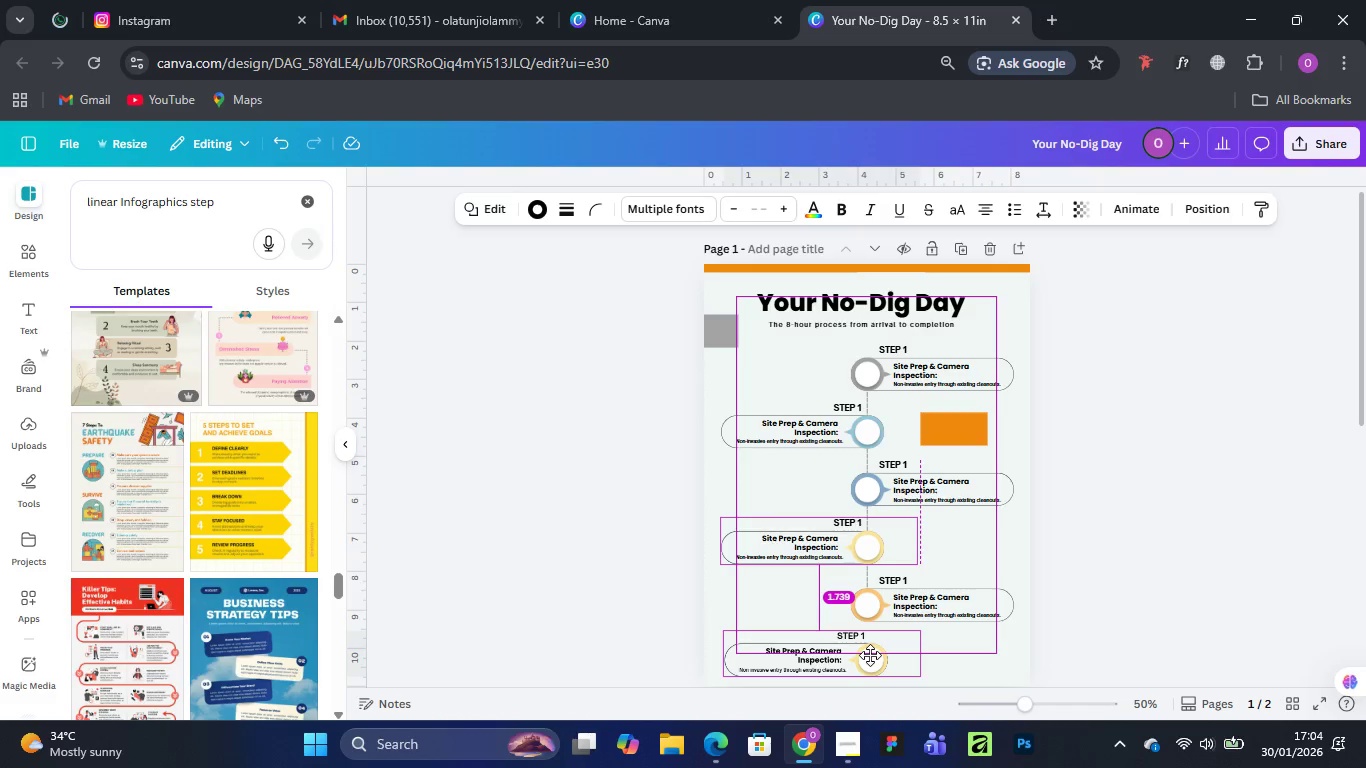 
hold_key(key=AltLeft, duration=1.05)
 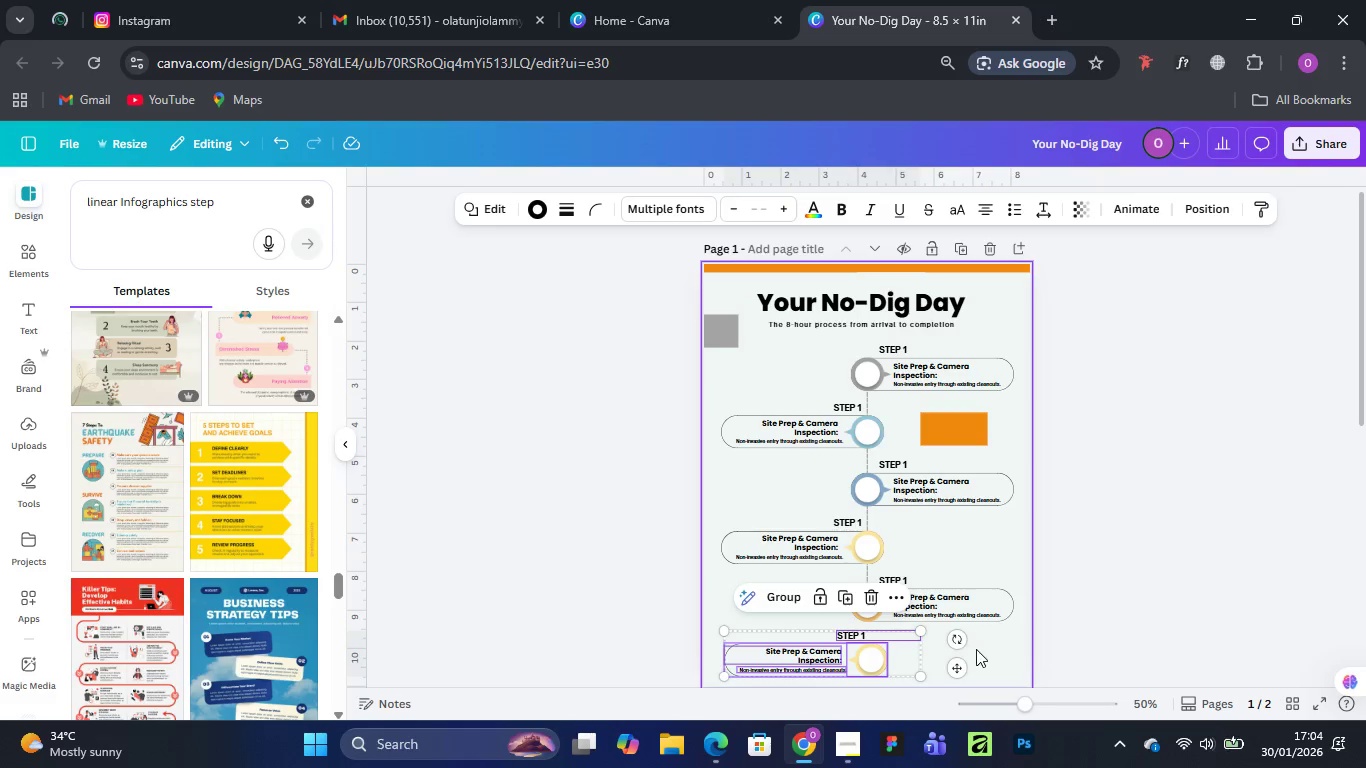 
left_click([977, 650])
 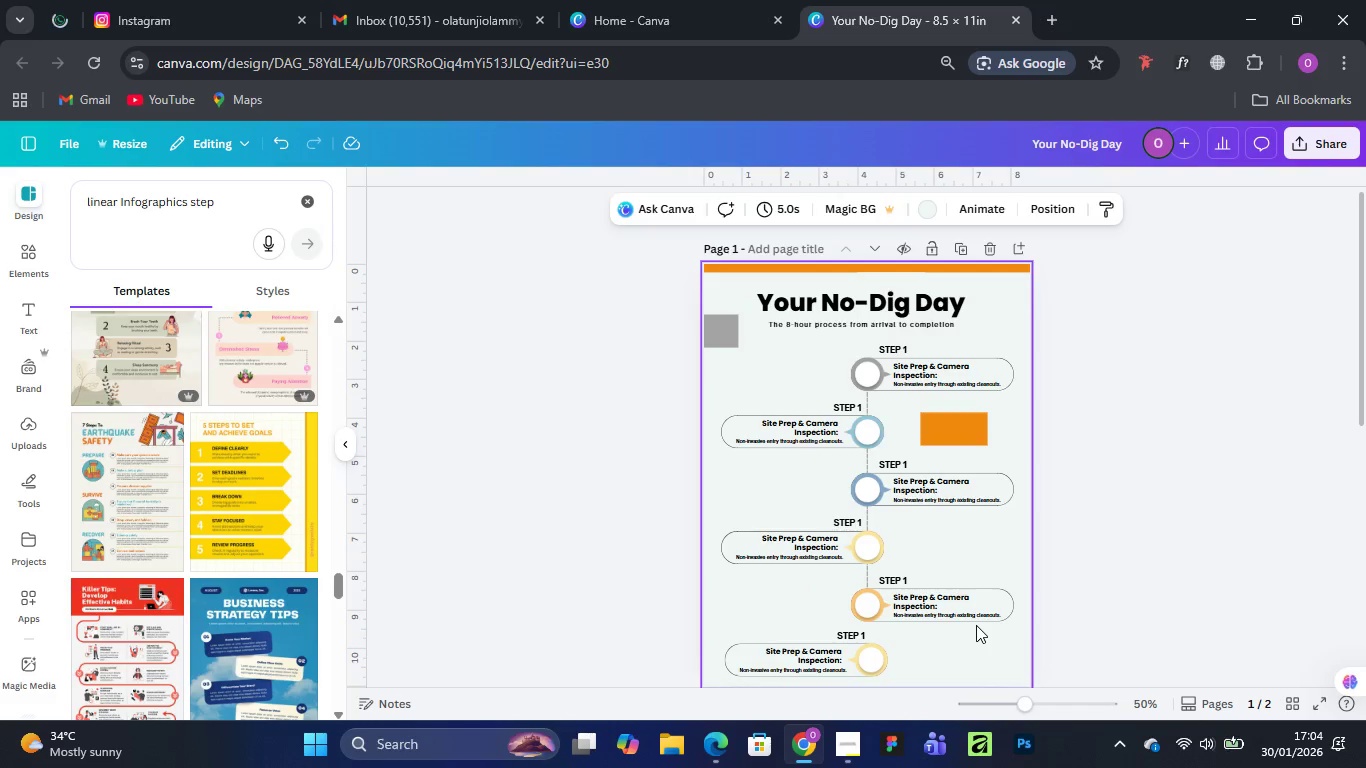 
key(Control+Equal)
 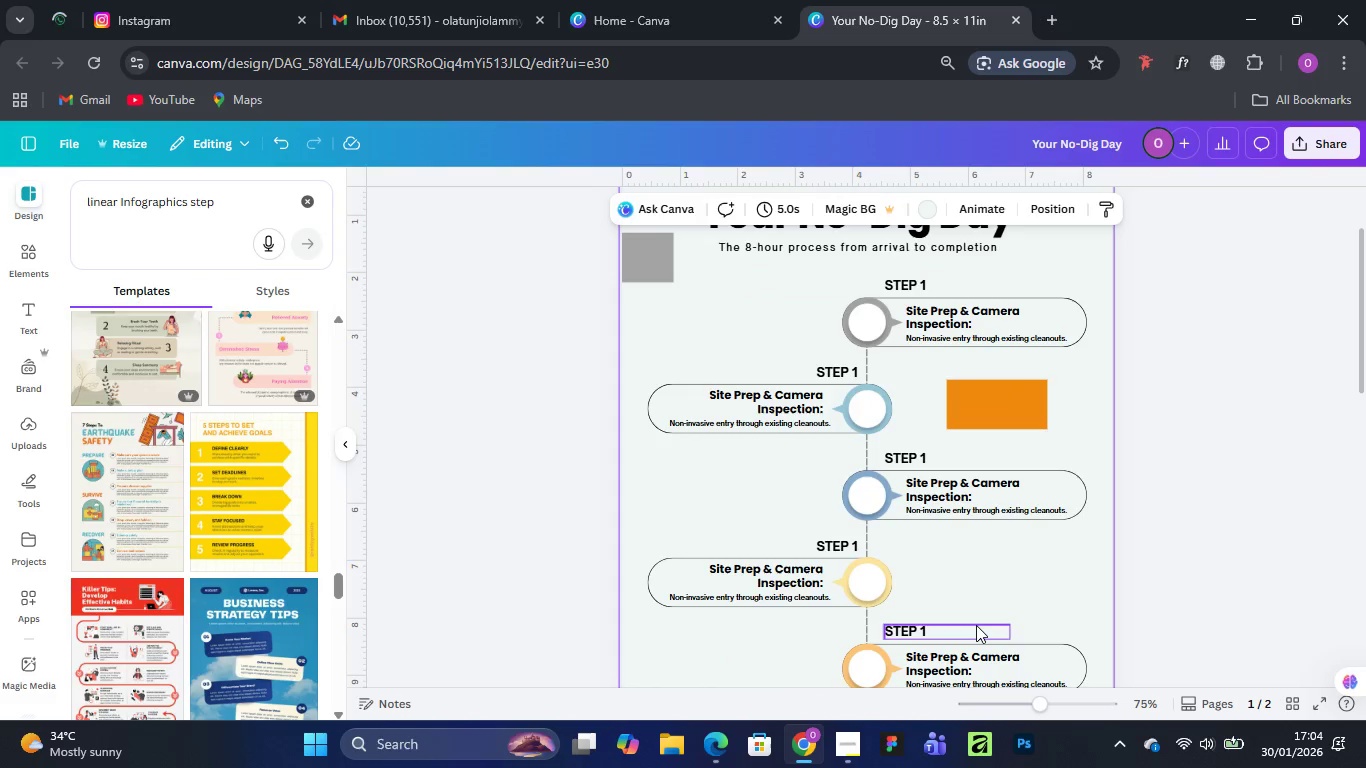 
key(Control+Equal)
 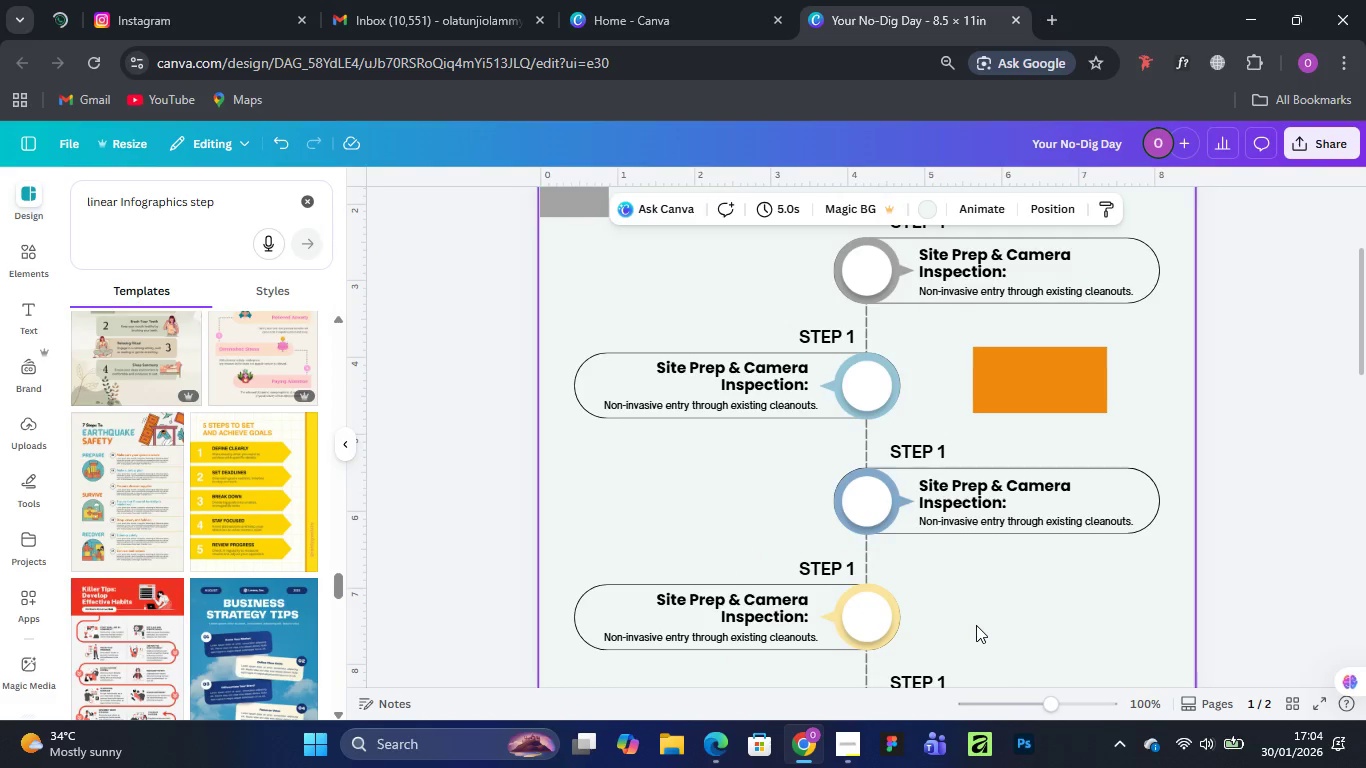 
scroll: coordinate [947, 467], scroll_direction: down, amount: 5.0
 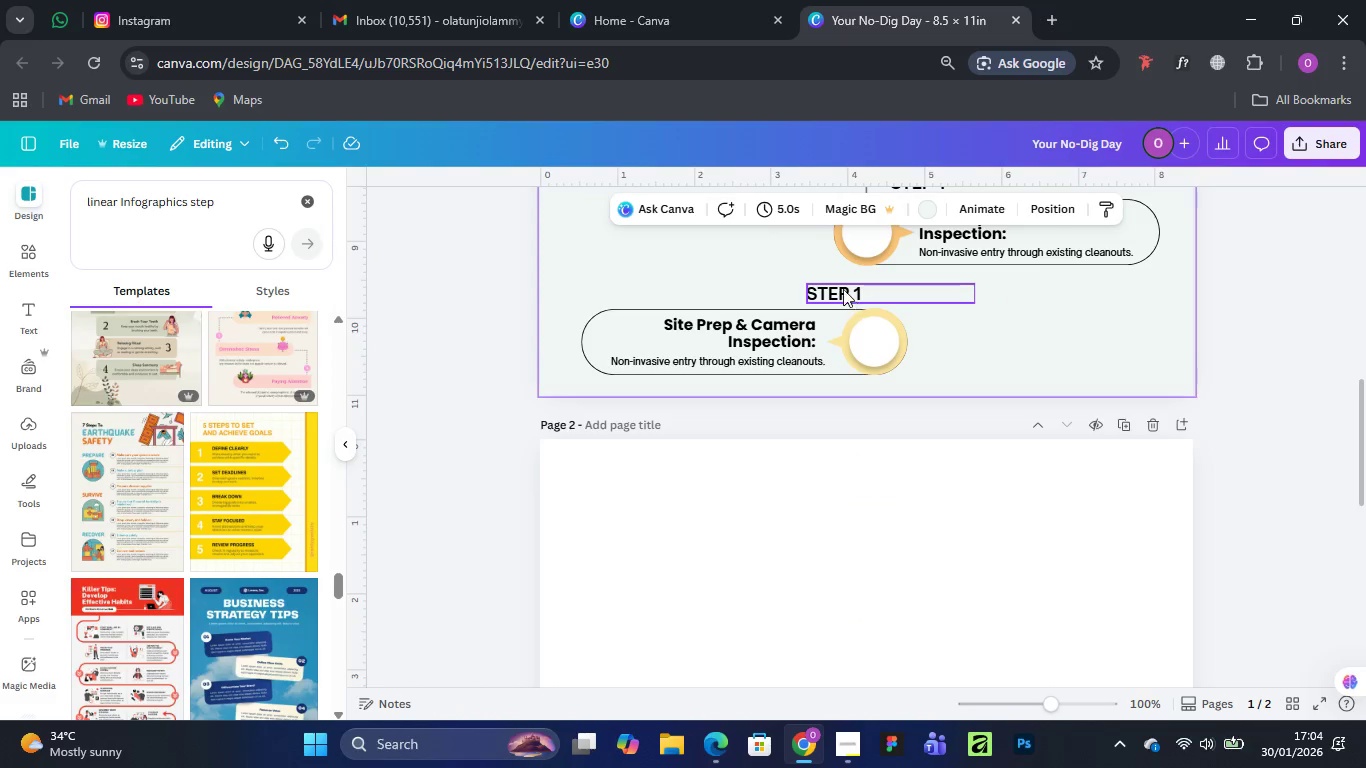 
left_click_drag(start_coordinate=[842, 289], to_coordinate=[823, 290])
 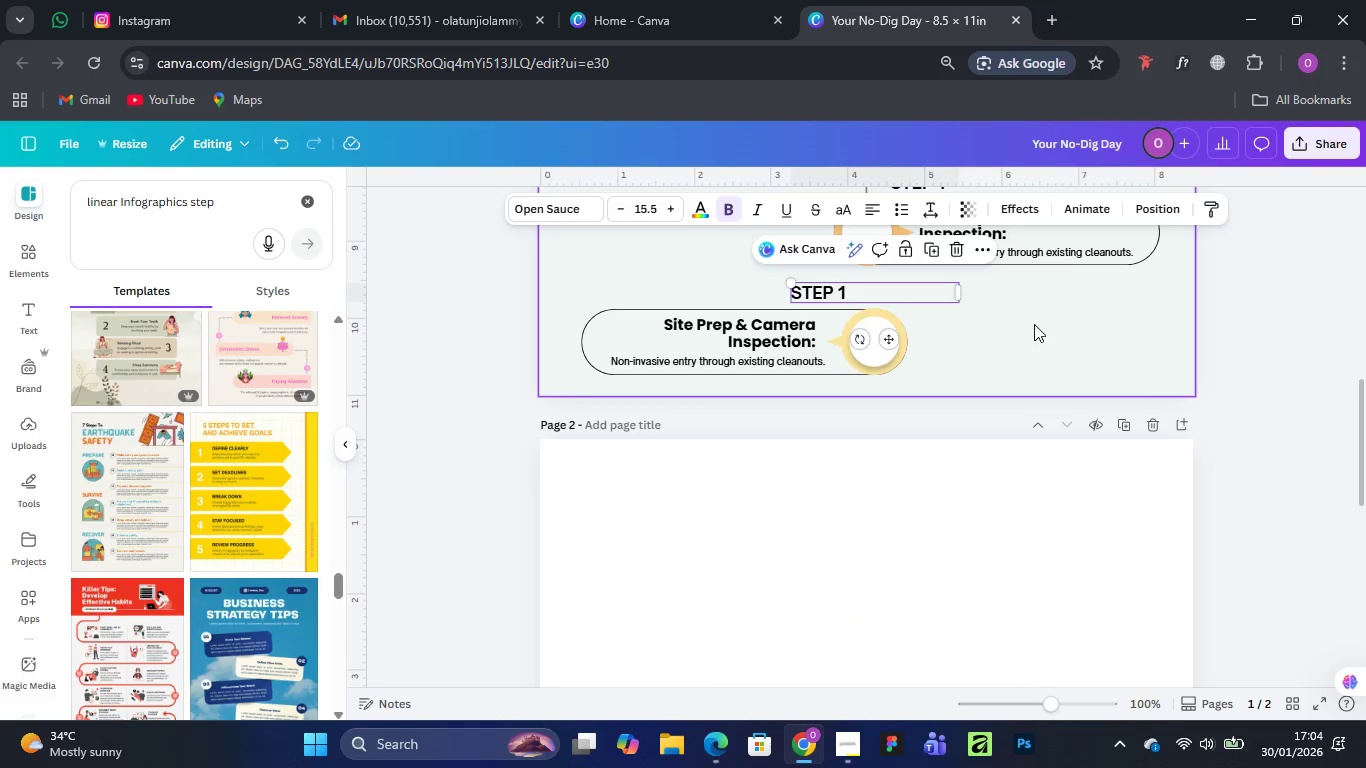 
left_click([1034, 324])
 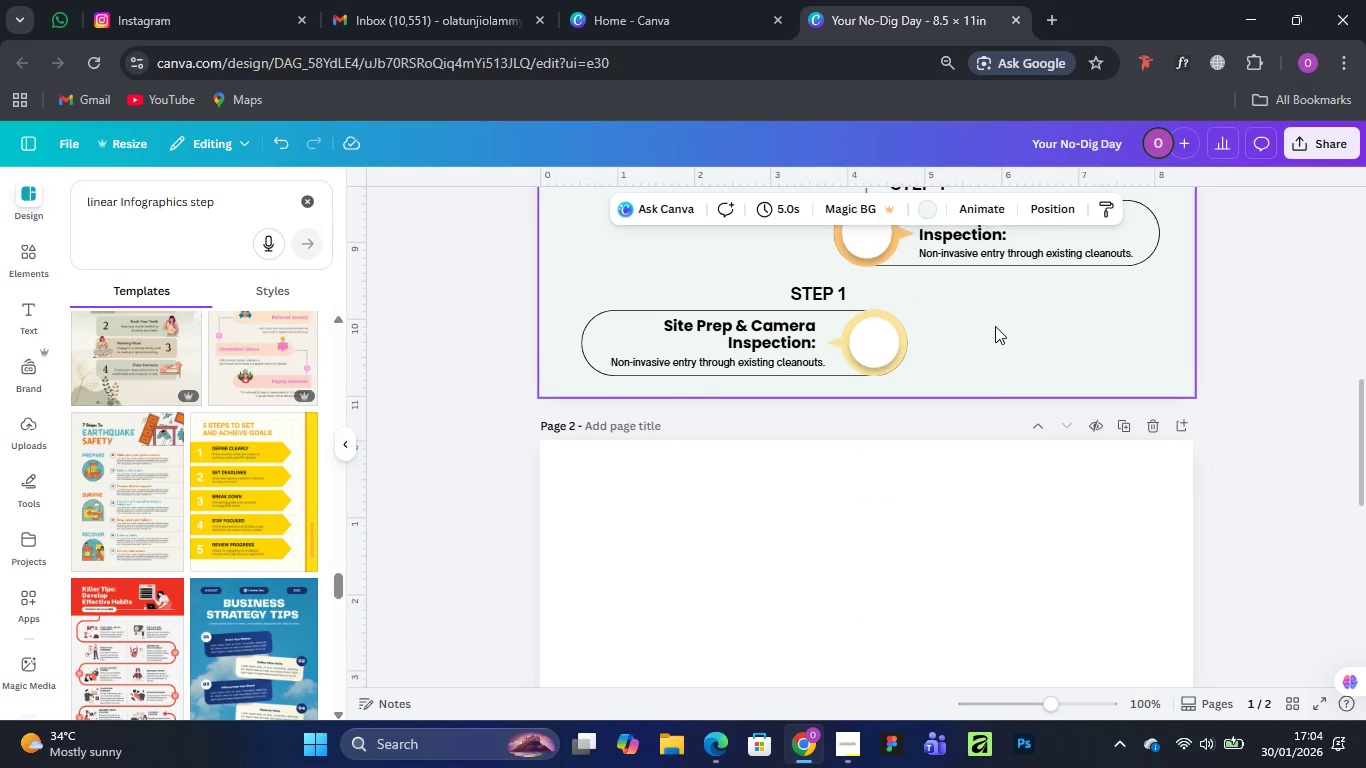 
scroll: coordinate [995, 326], scroll_direction: up, amount: 1.0
 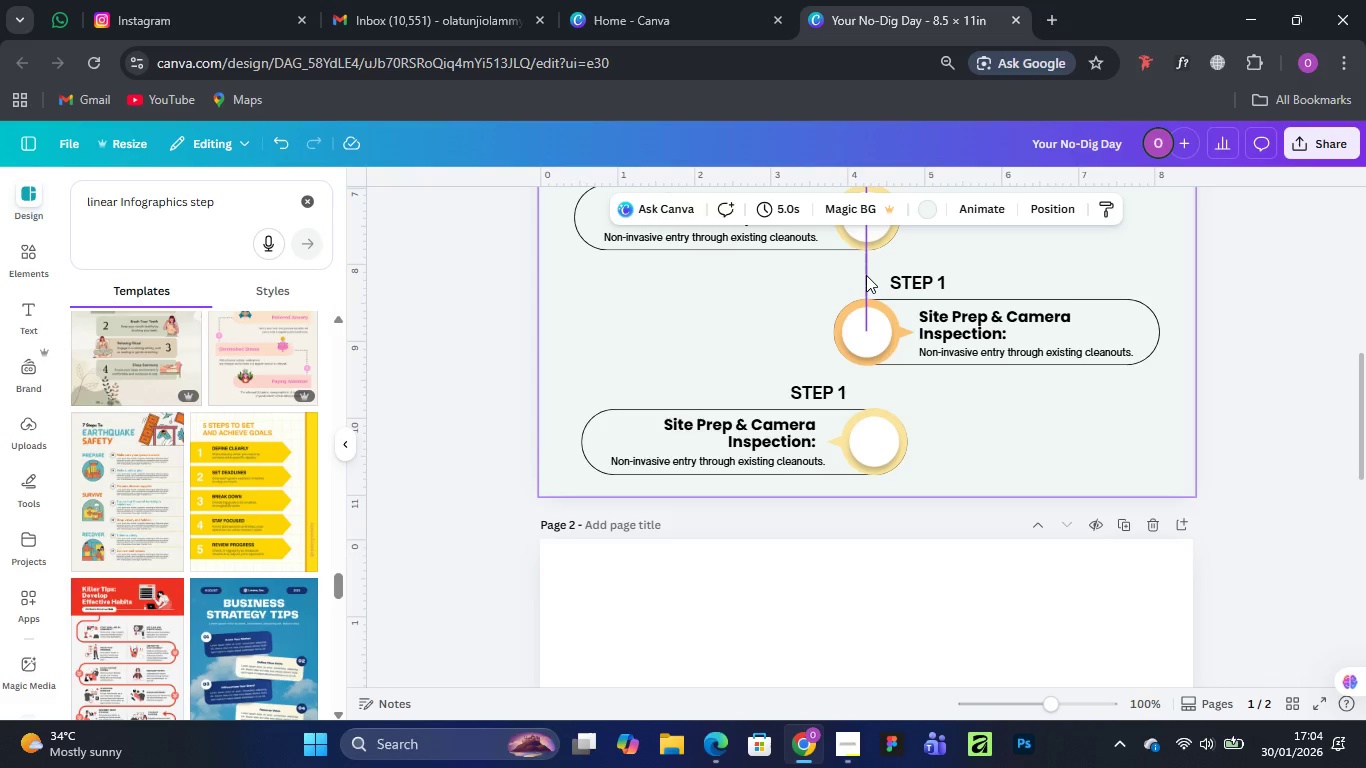 
left_click([866, 275])
 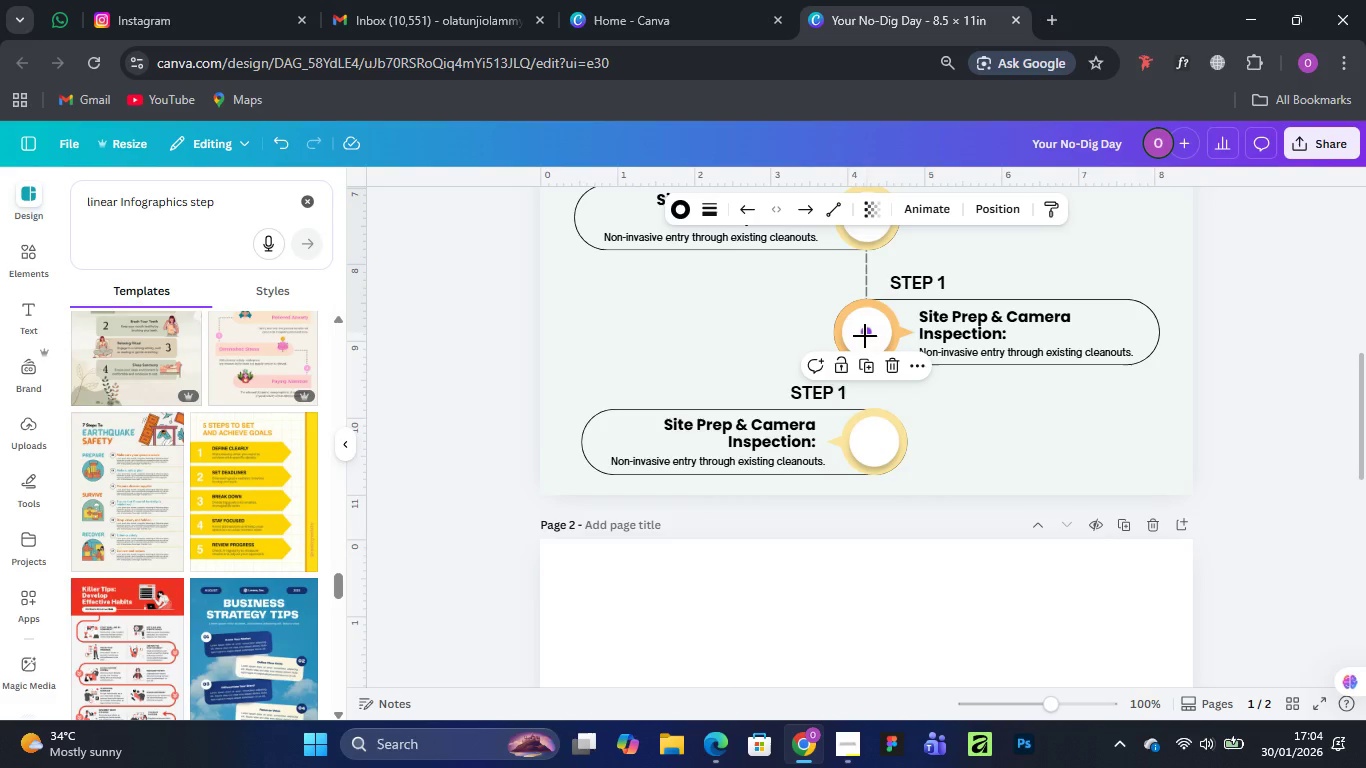 
left_click_drag(start_coordinate=[865, 336], to_coordinate=[878, 439])
 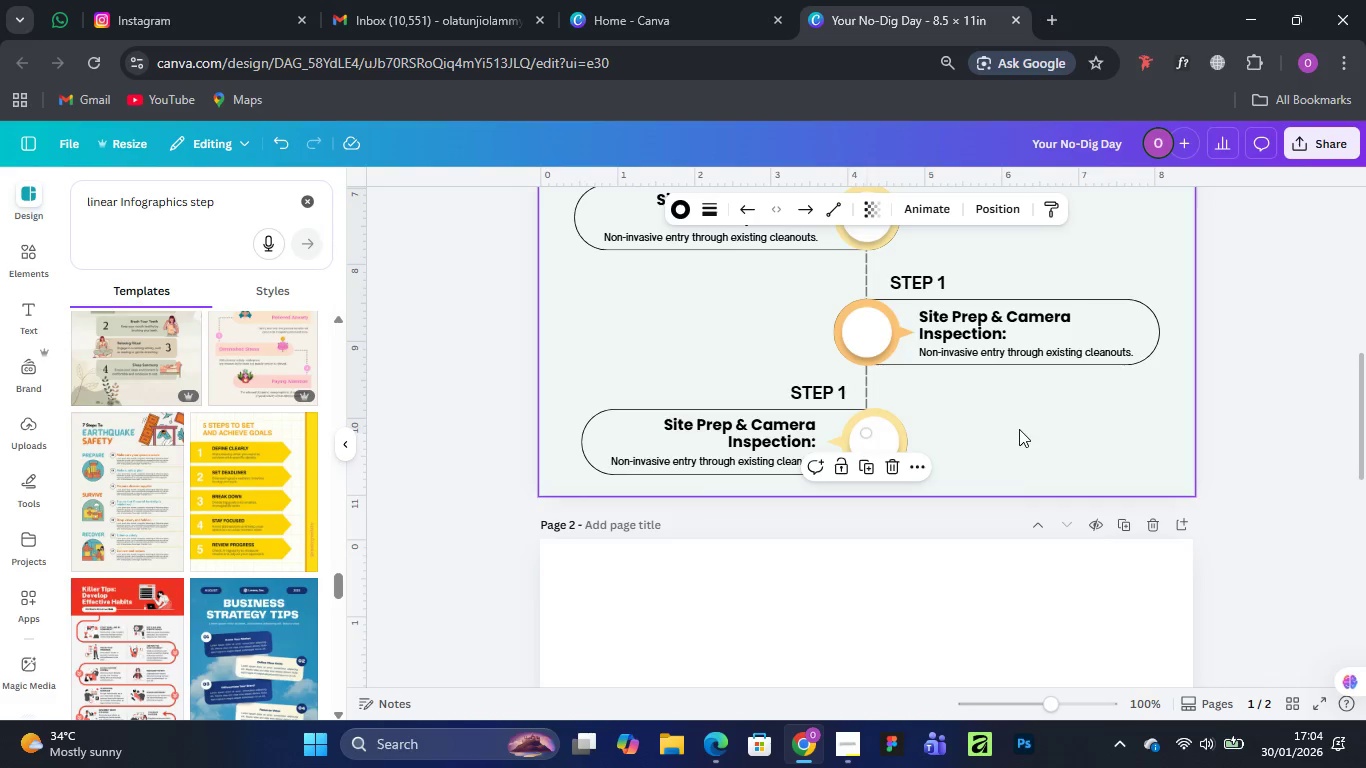 
hold_key(key=ShiftLeft, duration=1.5)
 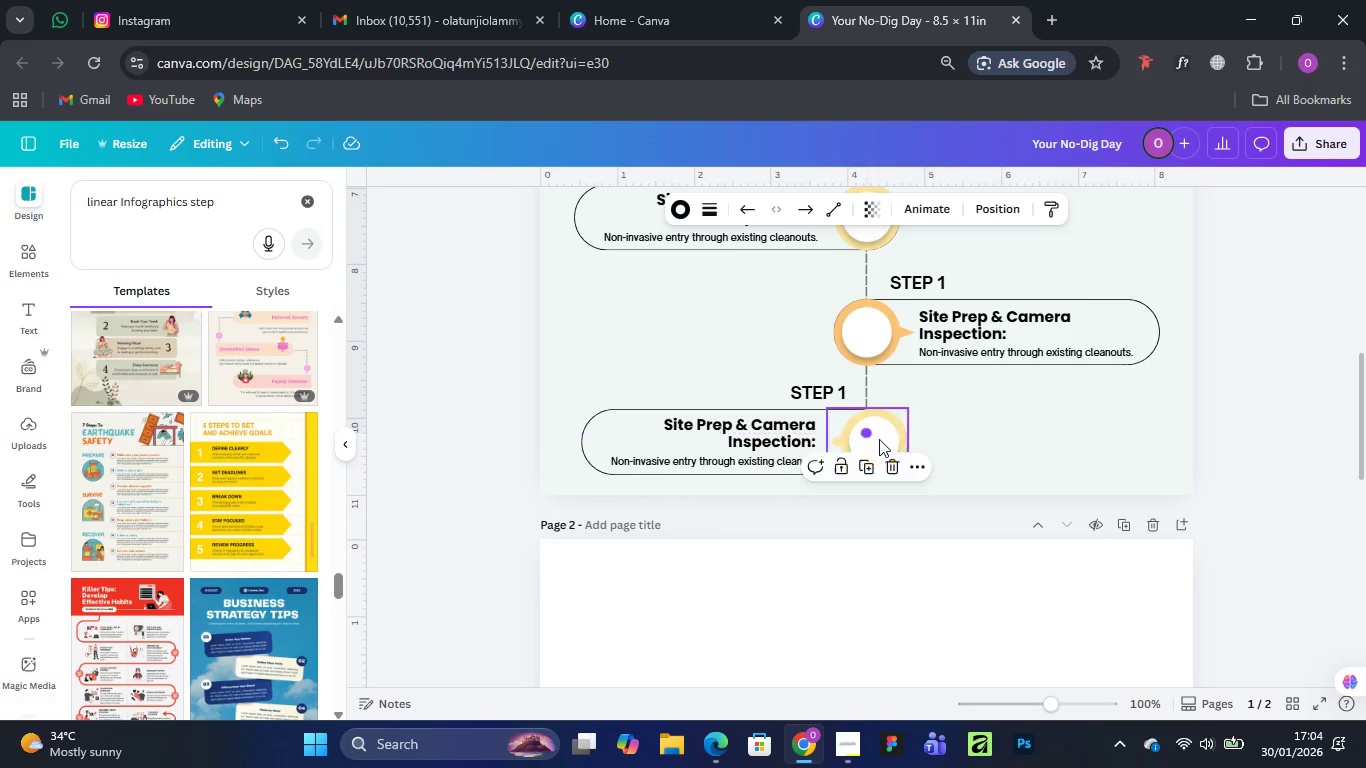 
key(Shift+ShiftLeft)
 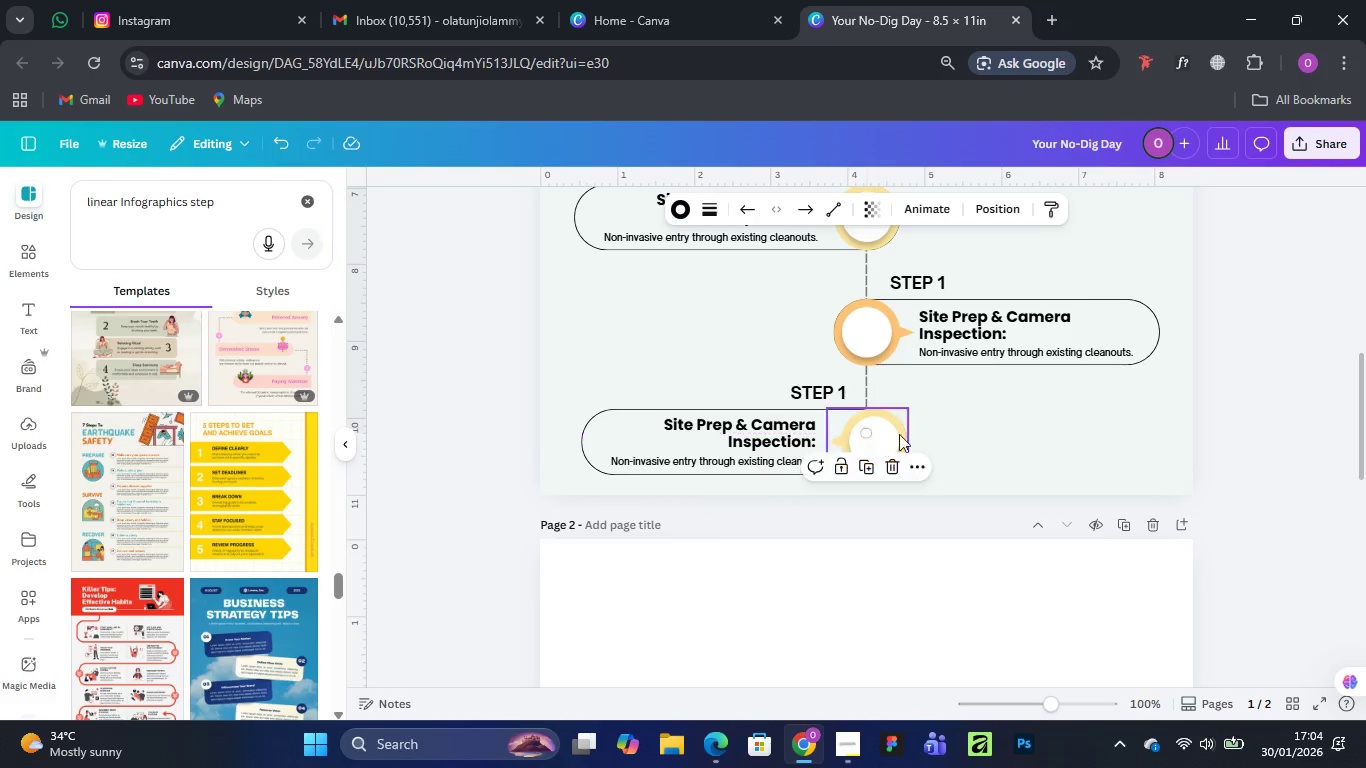 
key(Shift+ShiftLeft)
 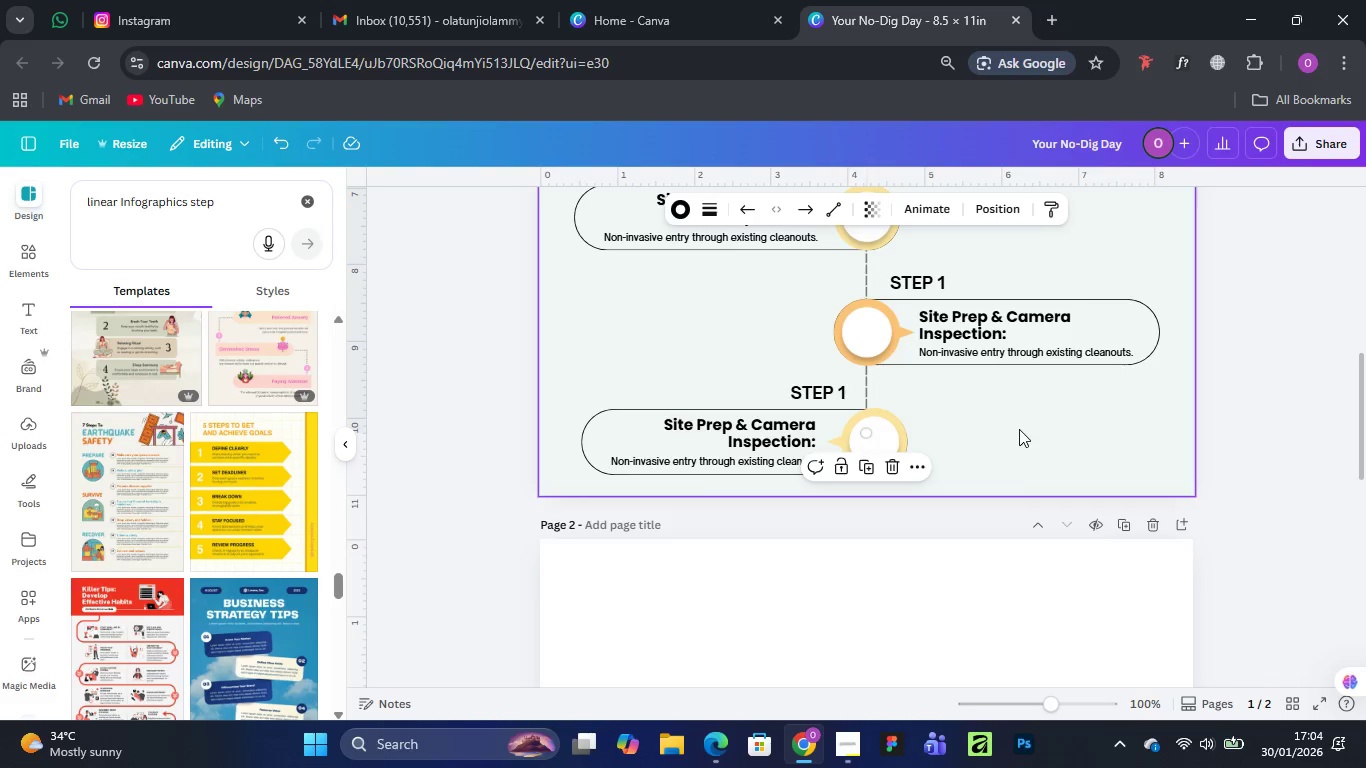 
left_click([1019, 429])
 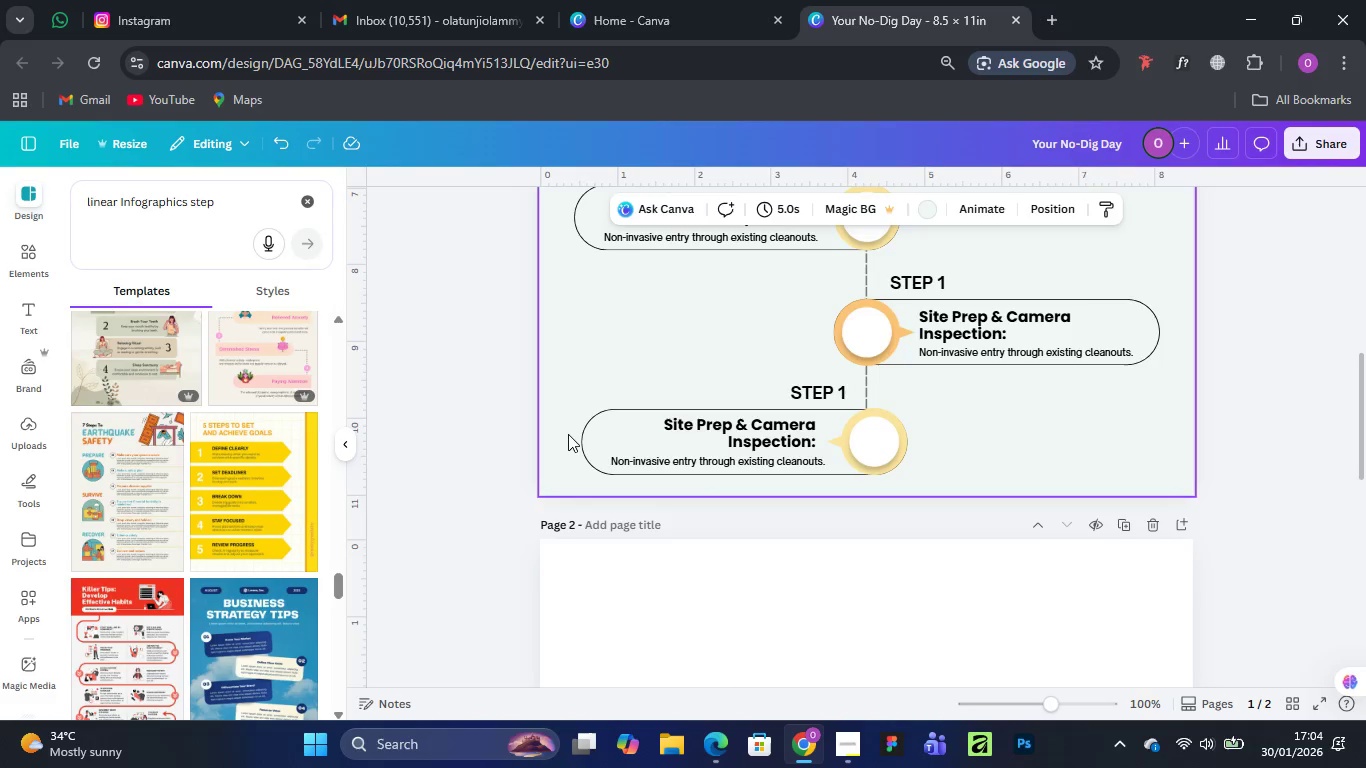 
left_click_drag(start_coordinate=[565, 436], to_coordinate=[967, 486])
 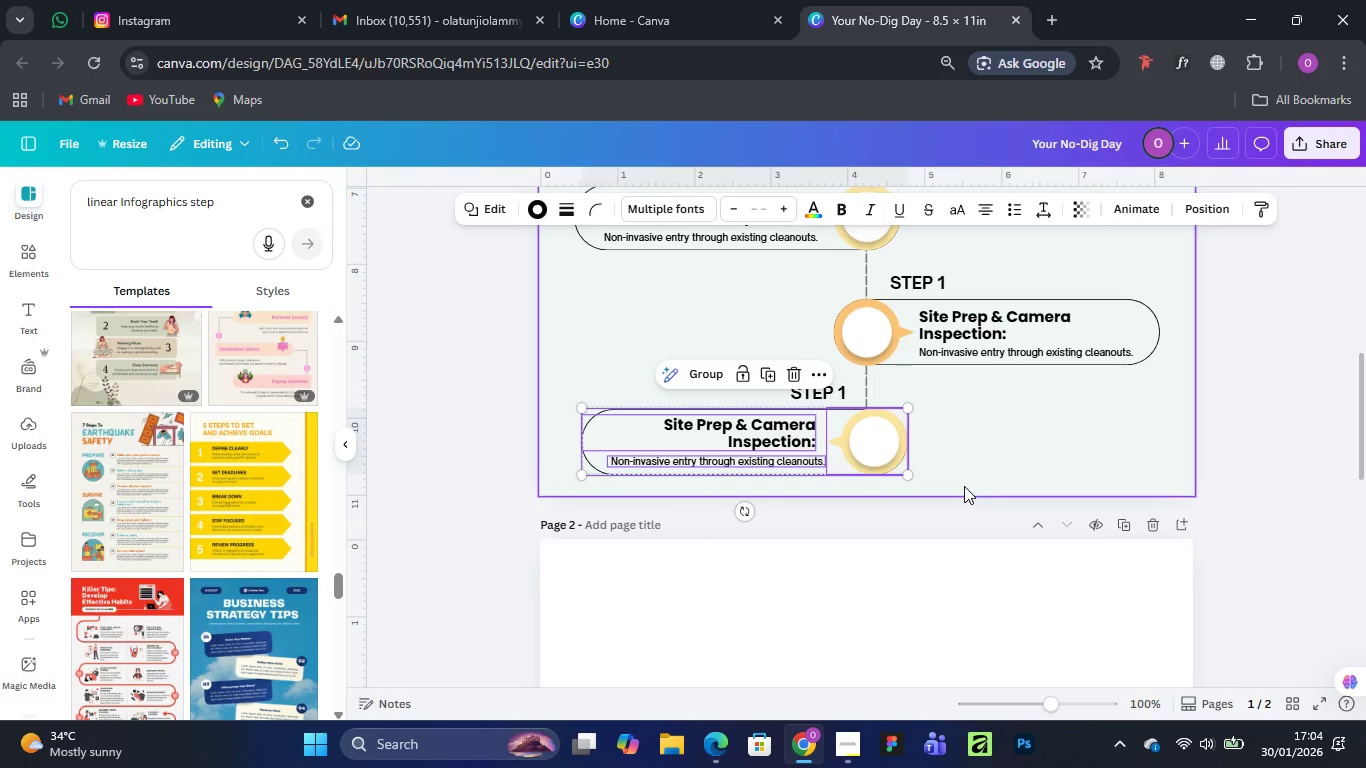 
key(ArrowLeft)
 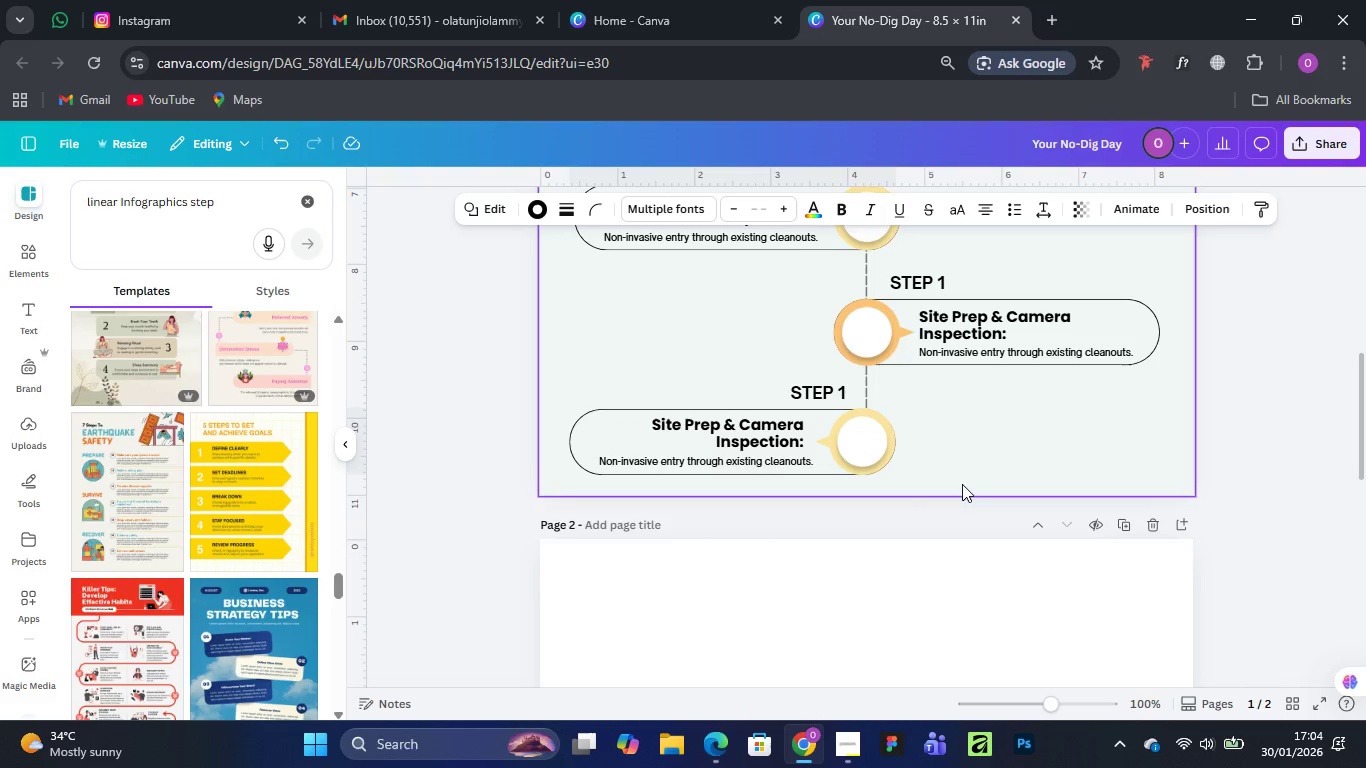 
key(ArrowLeft)
 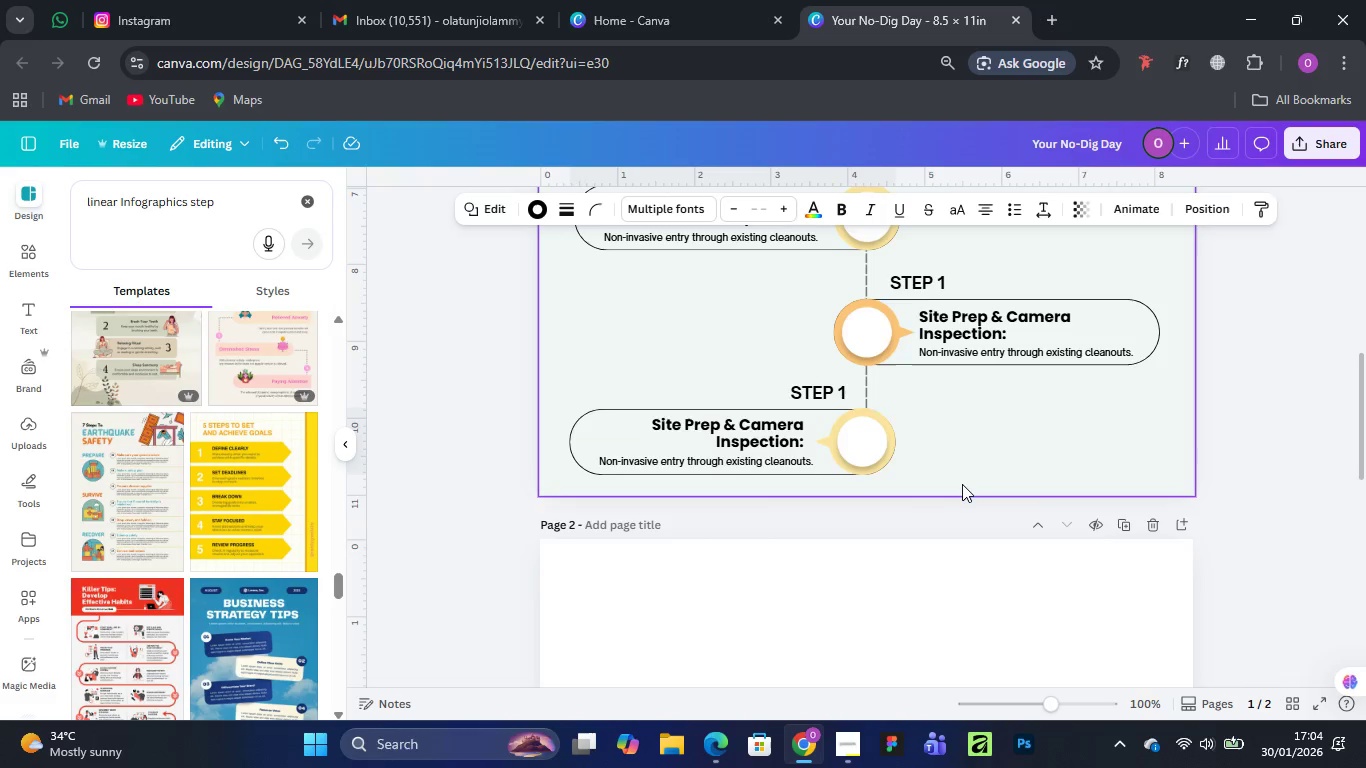 
key(ArrowLeft)
 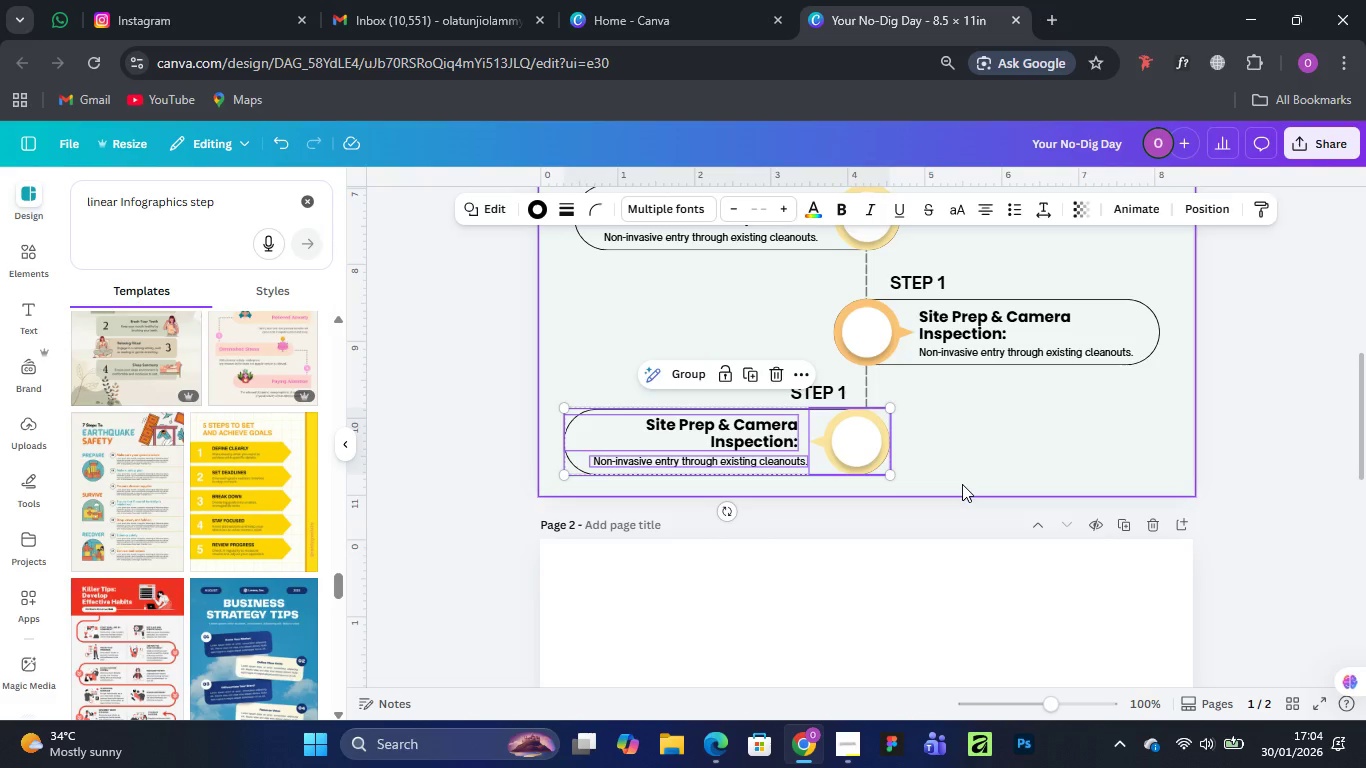 
key(ArrowRight)
 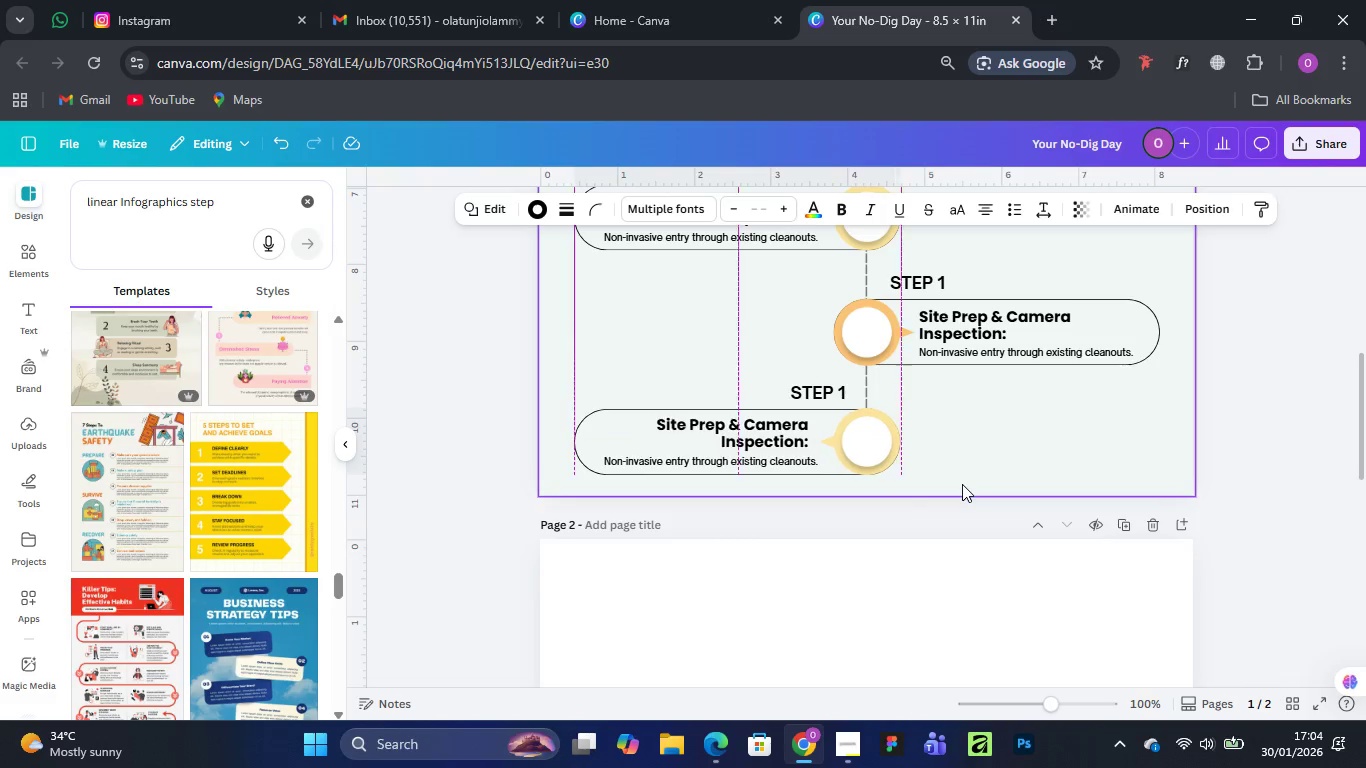 
key(ArrowRight)
 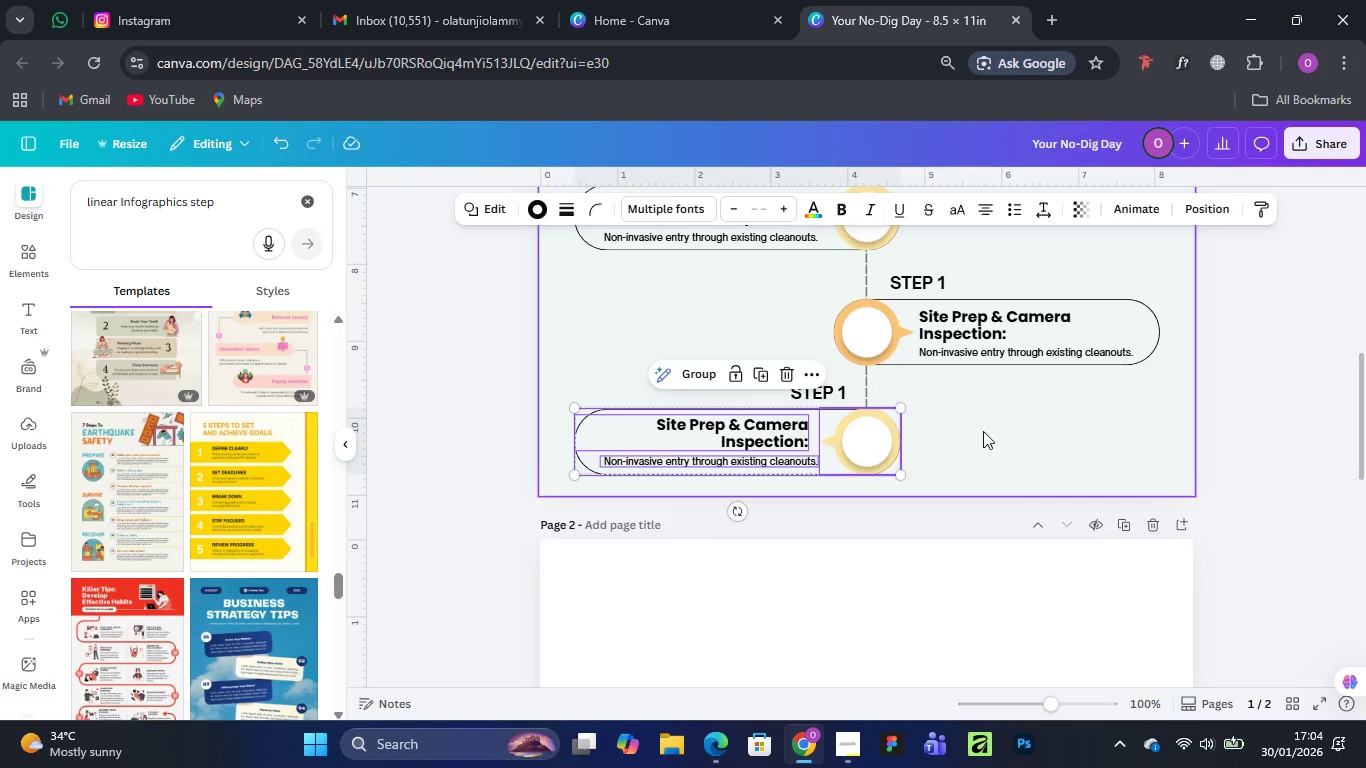 
left_click([1011, 417])
 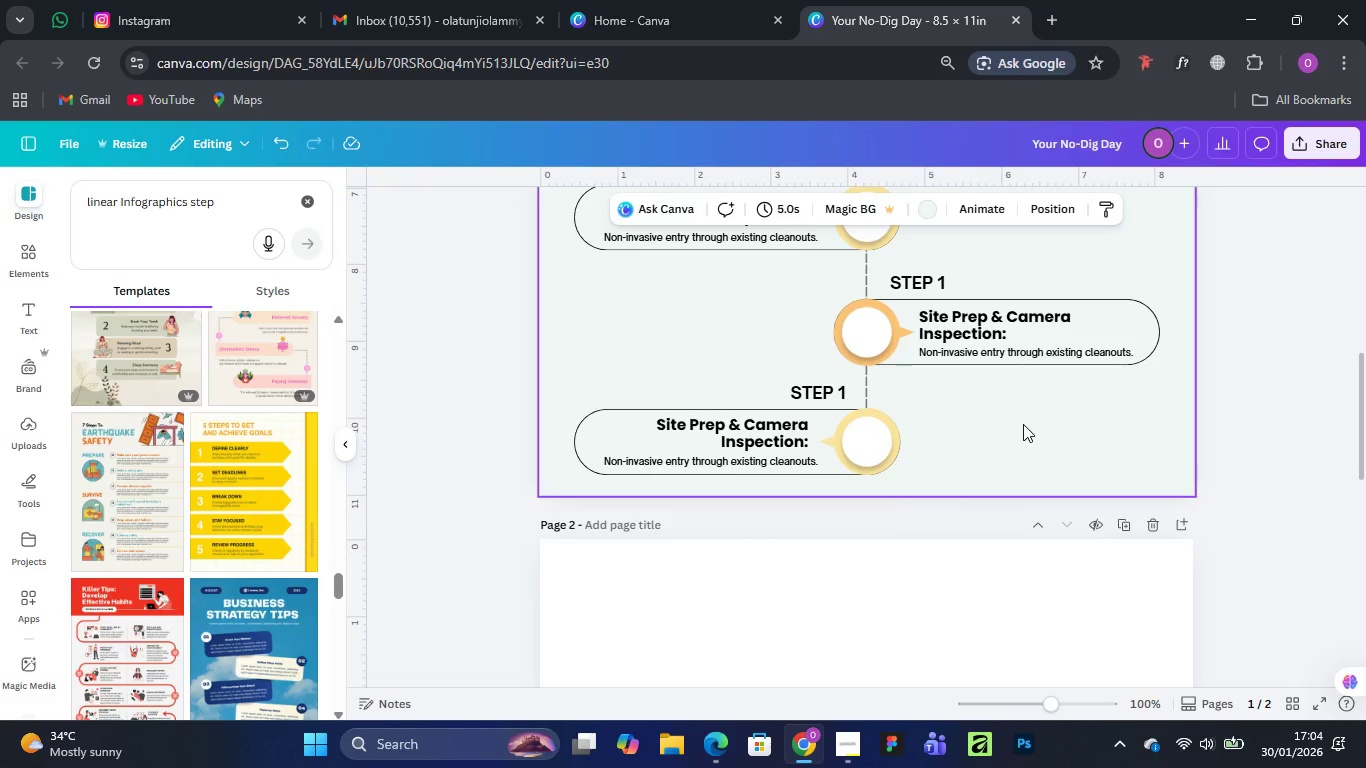 
scroll: coordinate [1023, 424], scroll_direction: up, amount: 1.0
 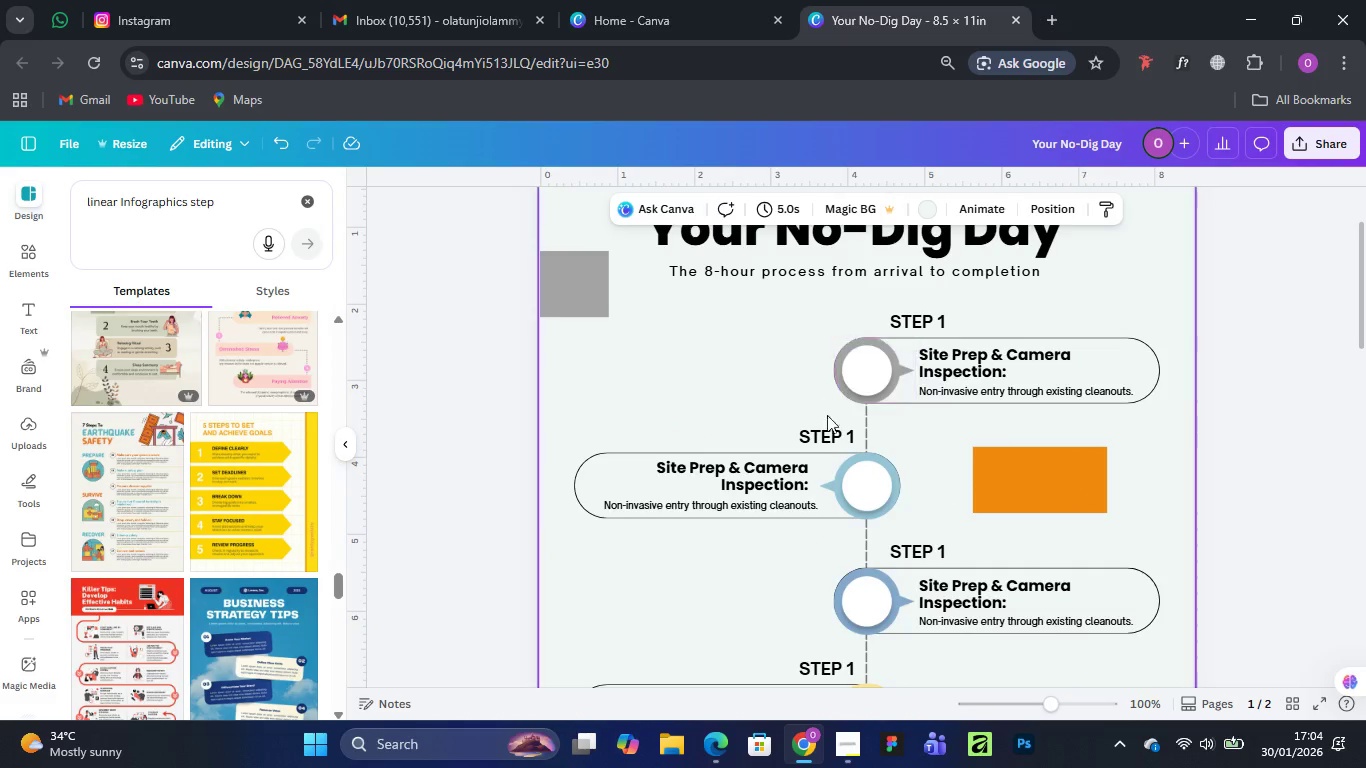 
double_click([835, 431])
 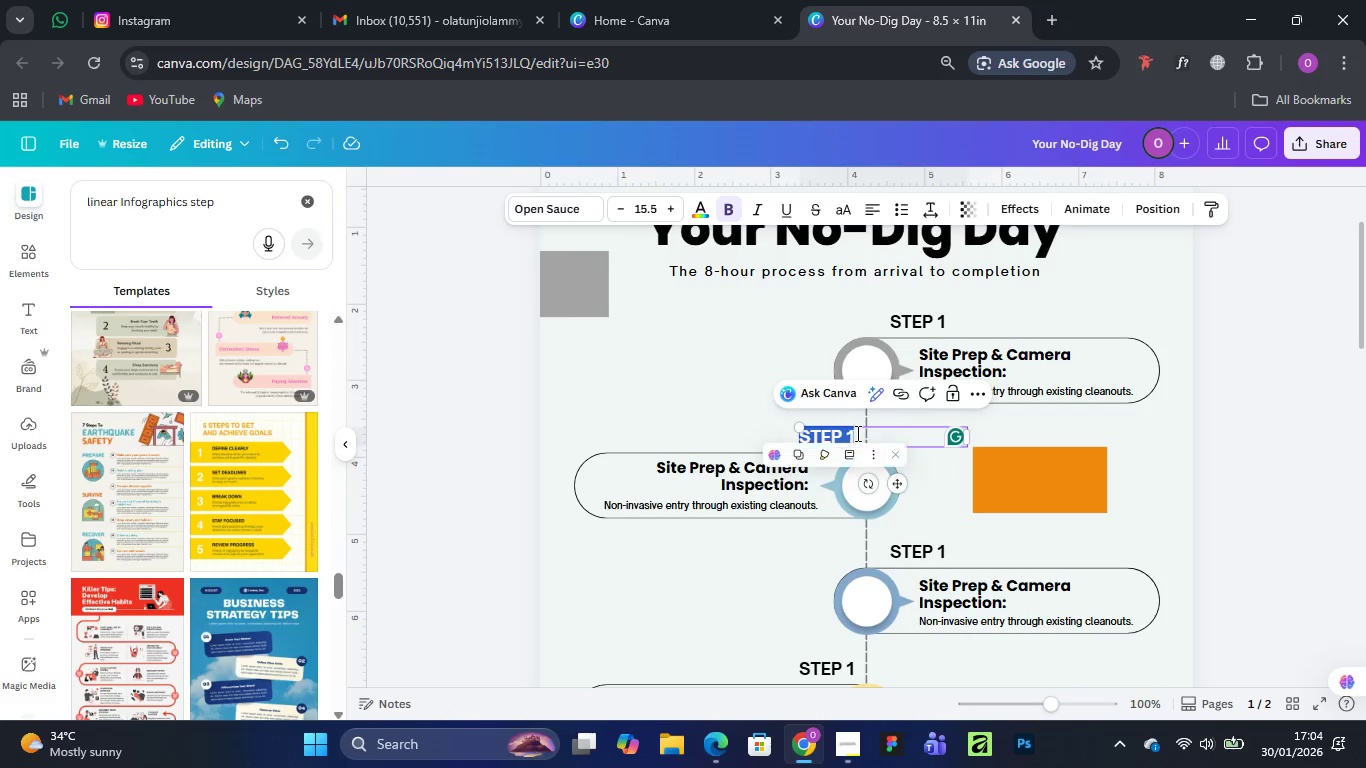 
left_click([856, 433])
 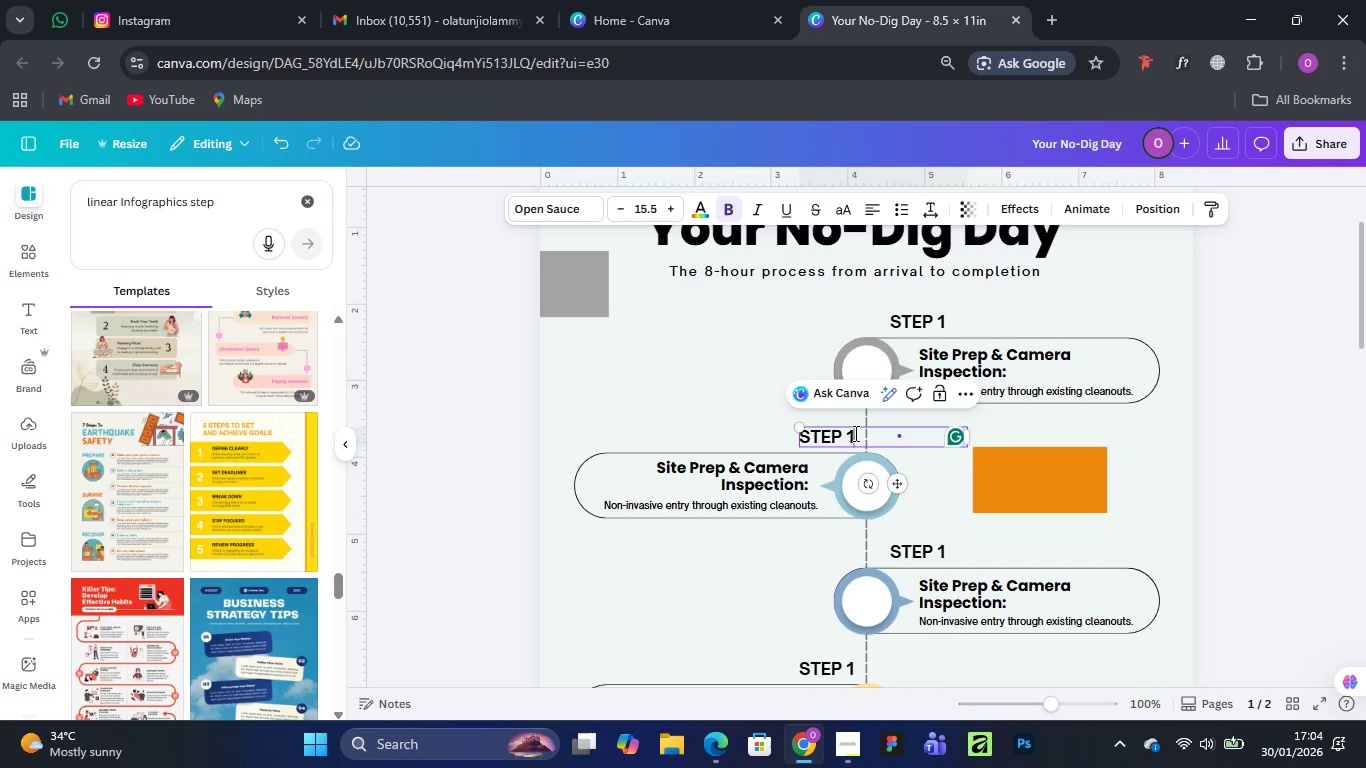 
key(Backspace)
 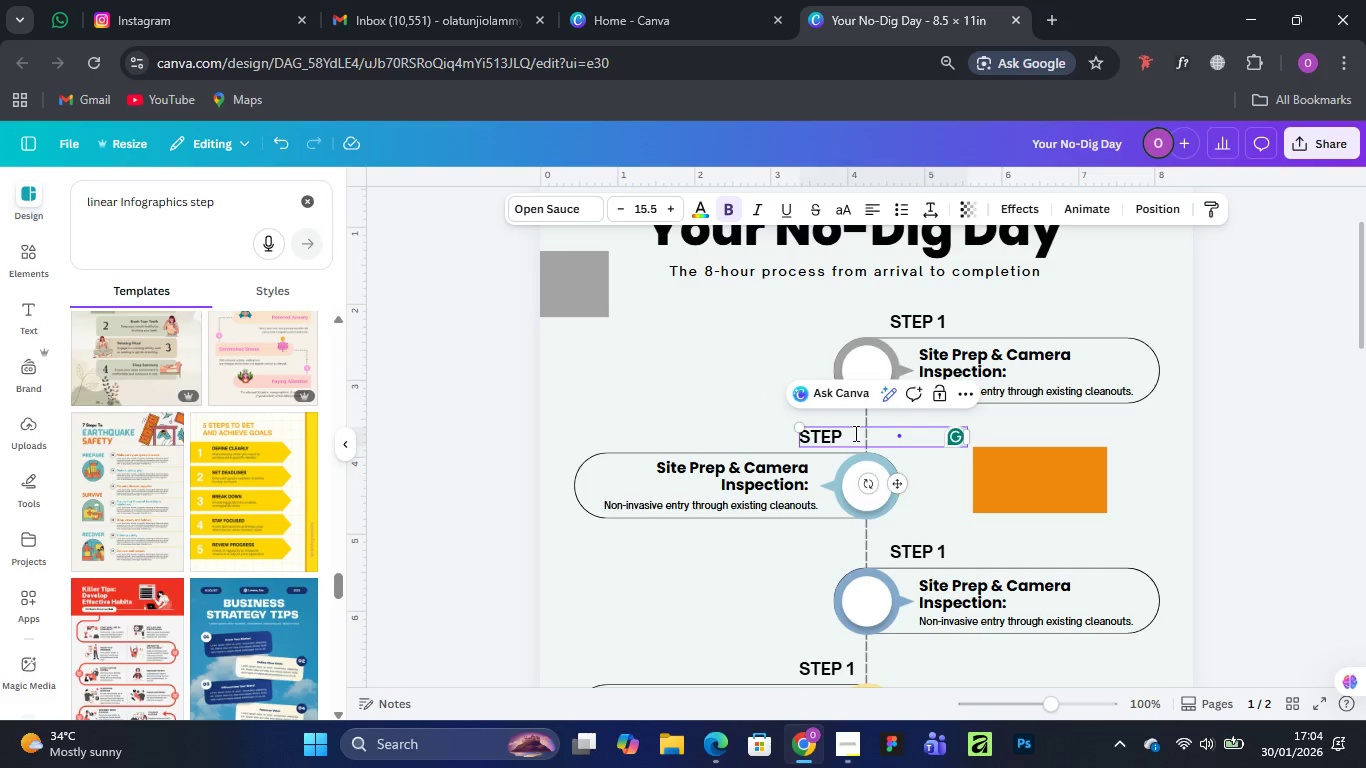 
key(2)
 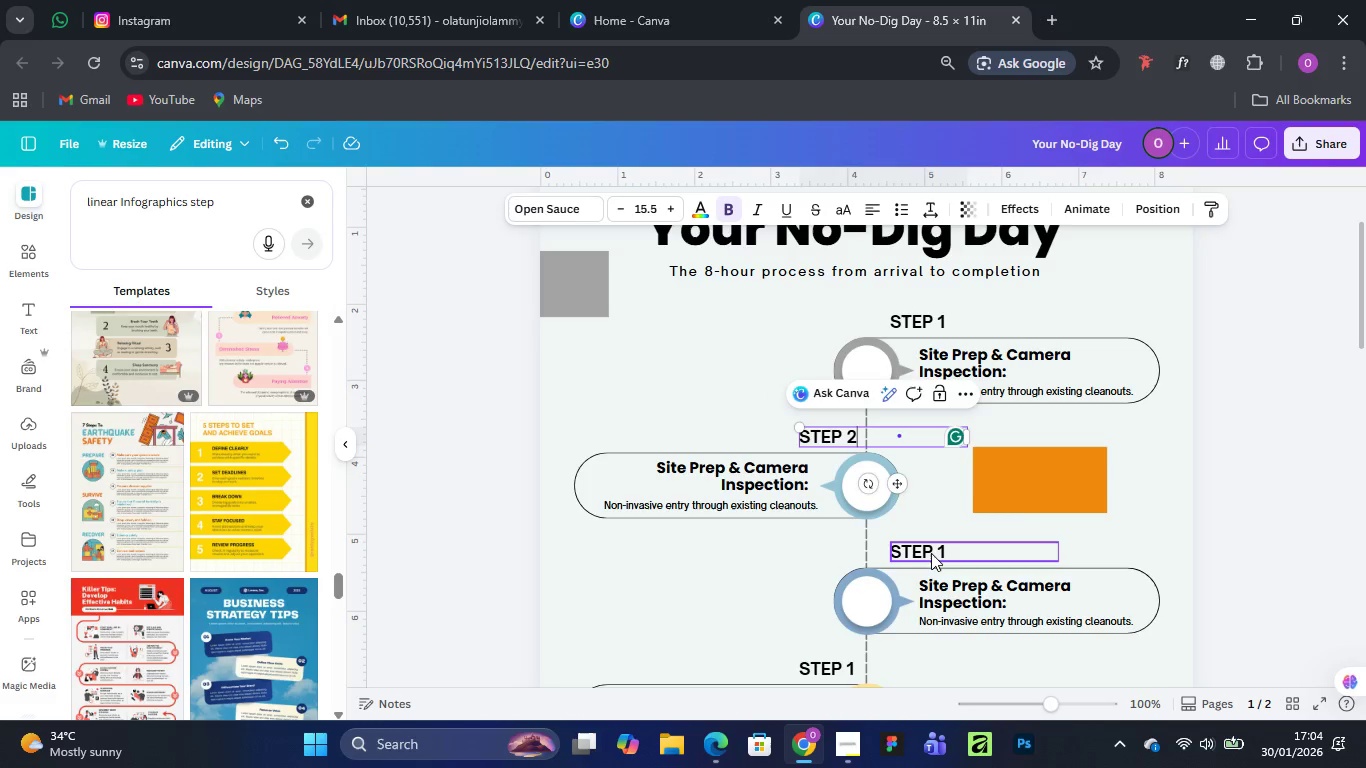 
double_click([931, 552])
 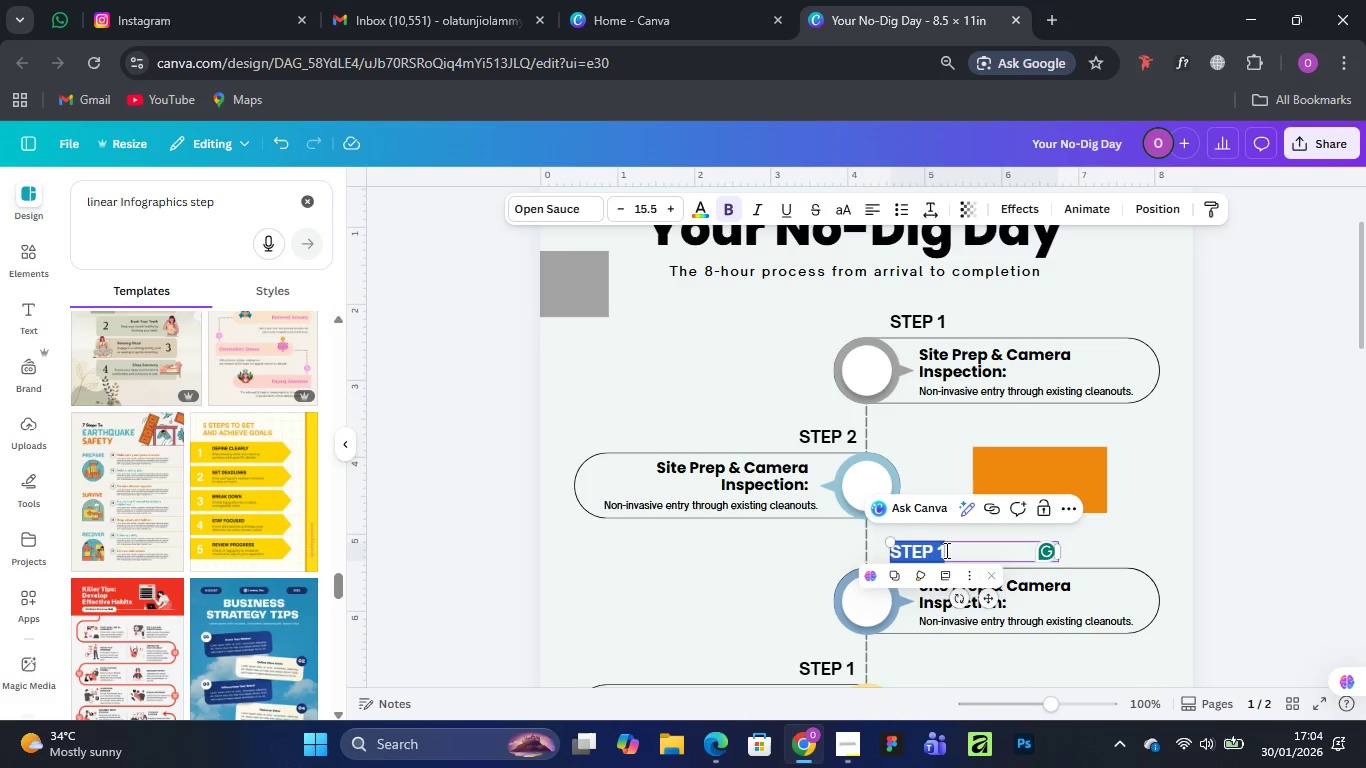 
left_click([945, 550])
 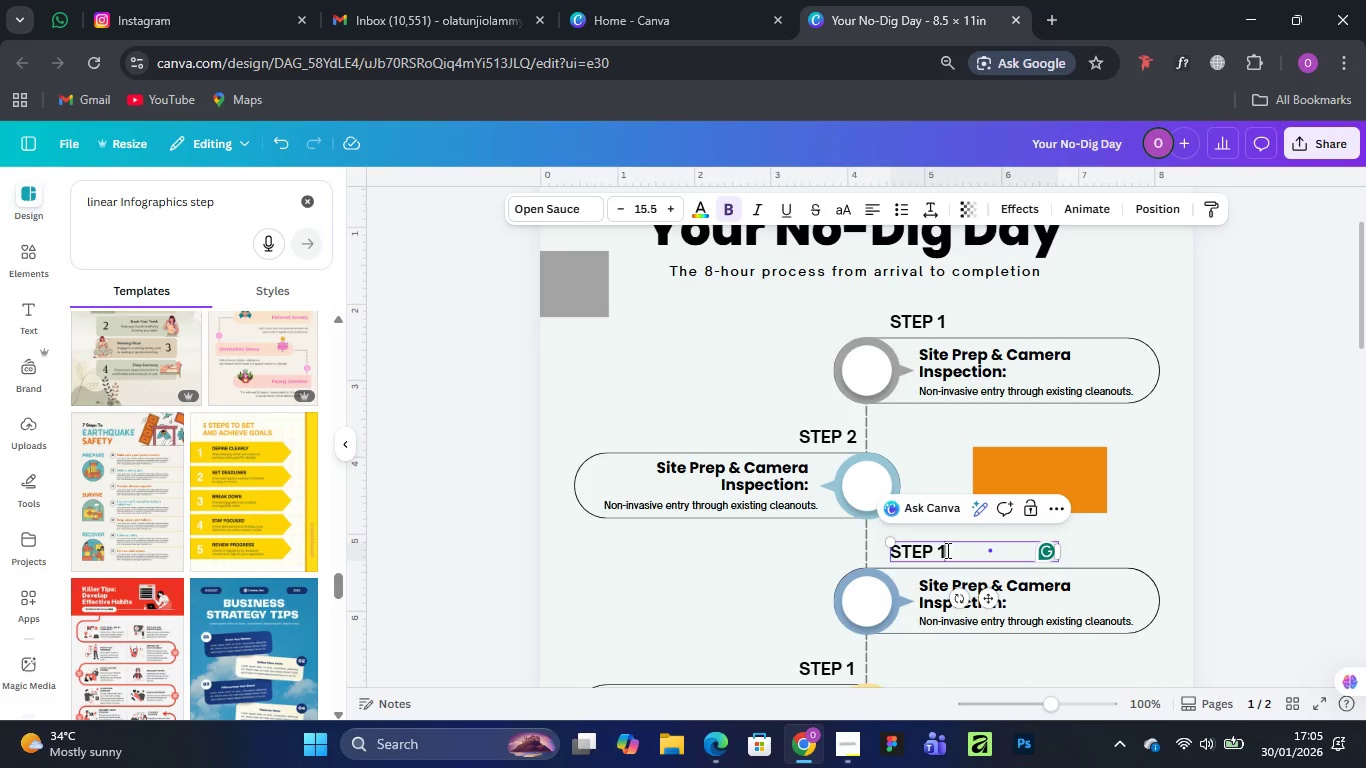 
key(Backspace)
 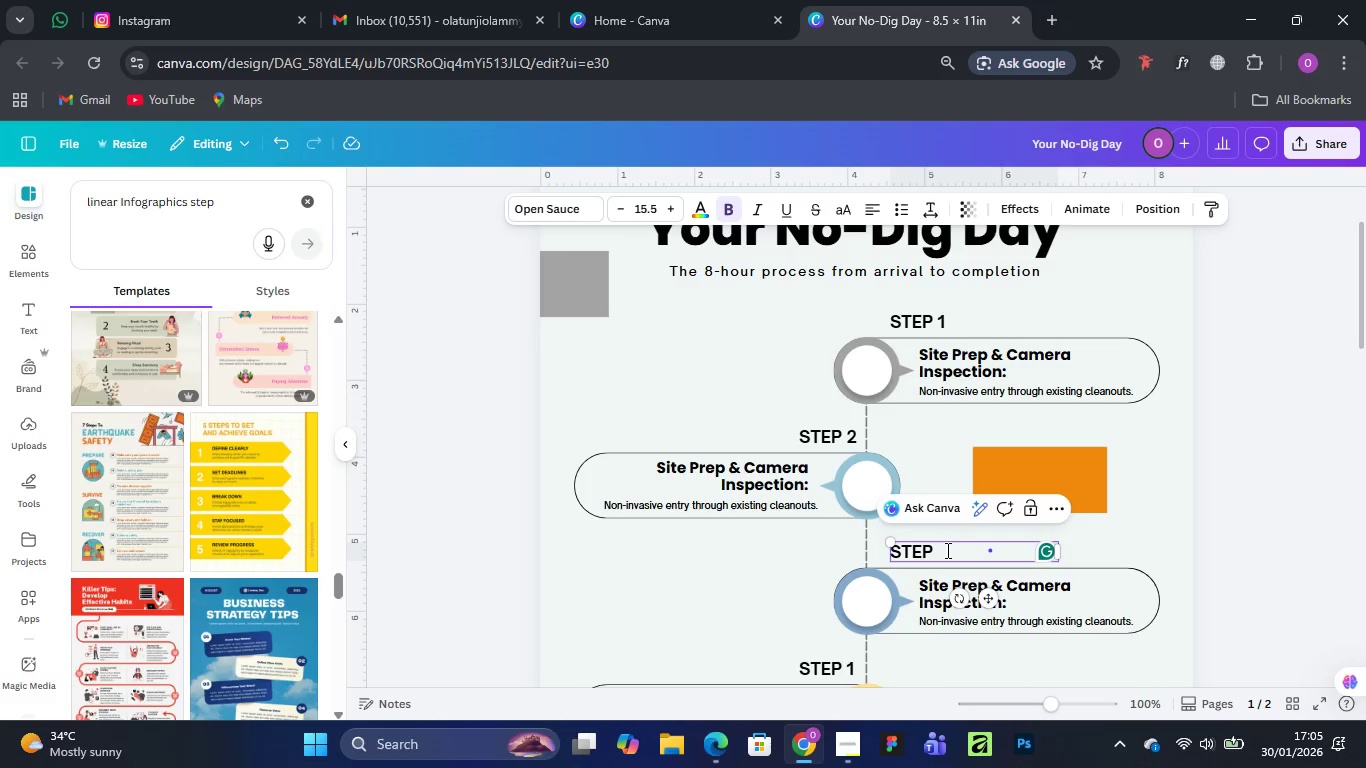 
key(3)
 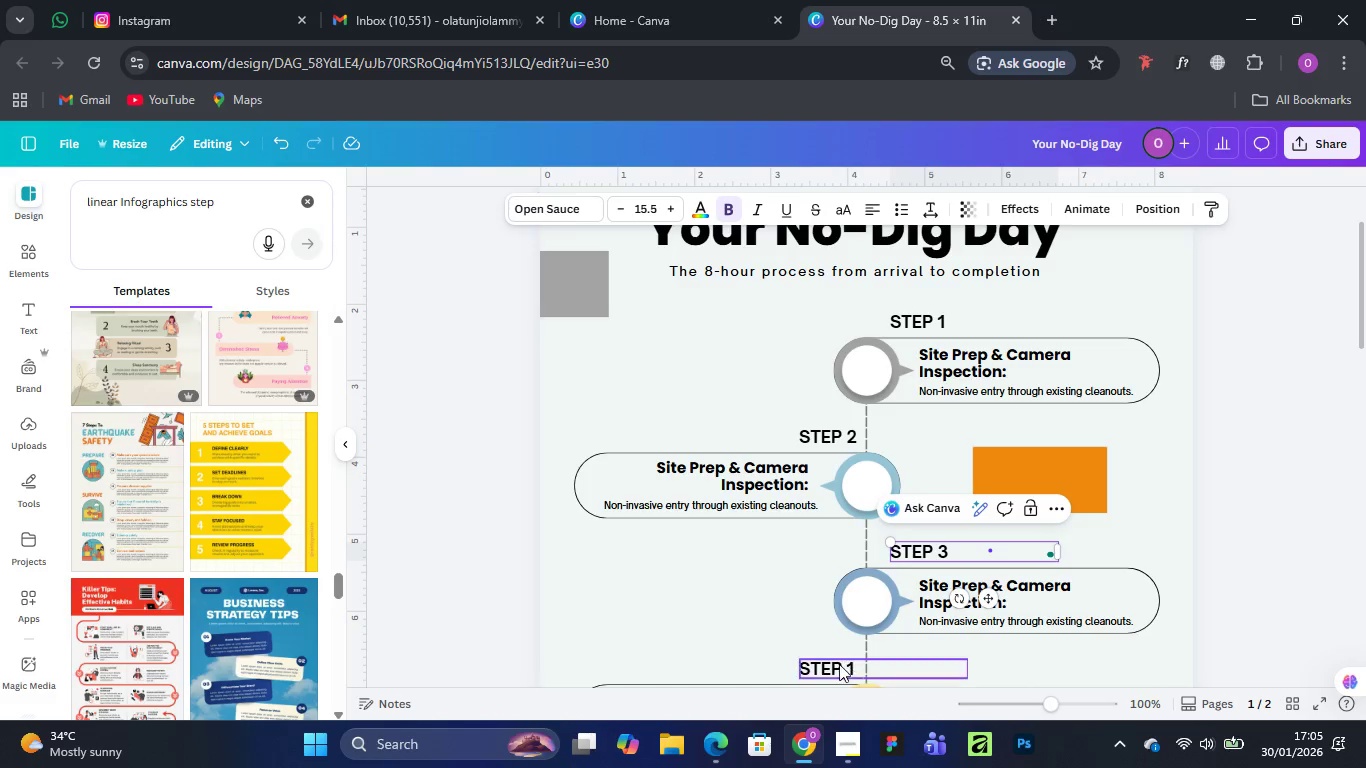 
left_click([839, 664])
 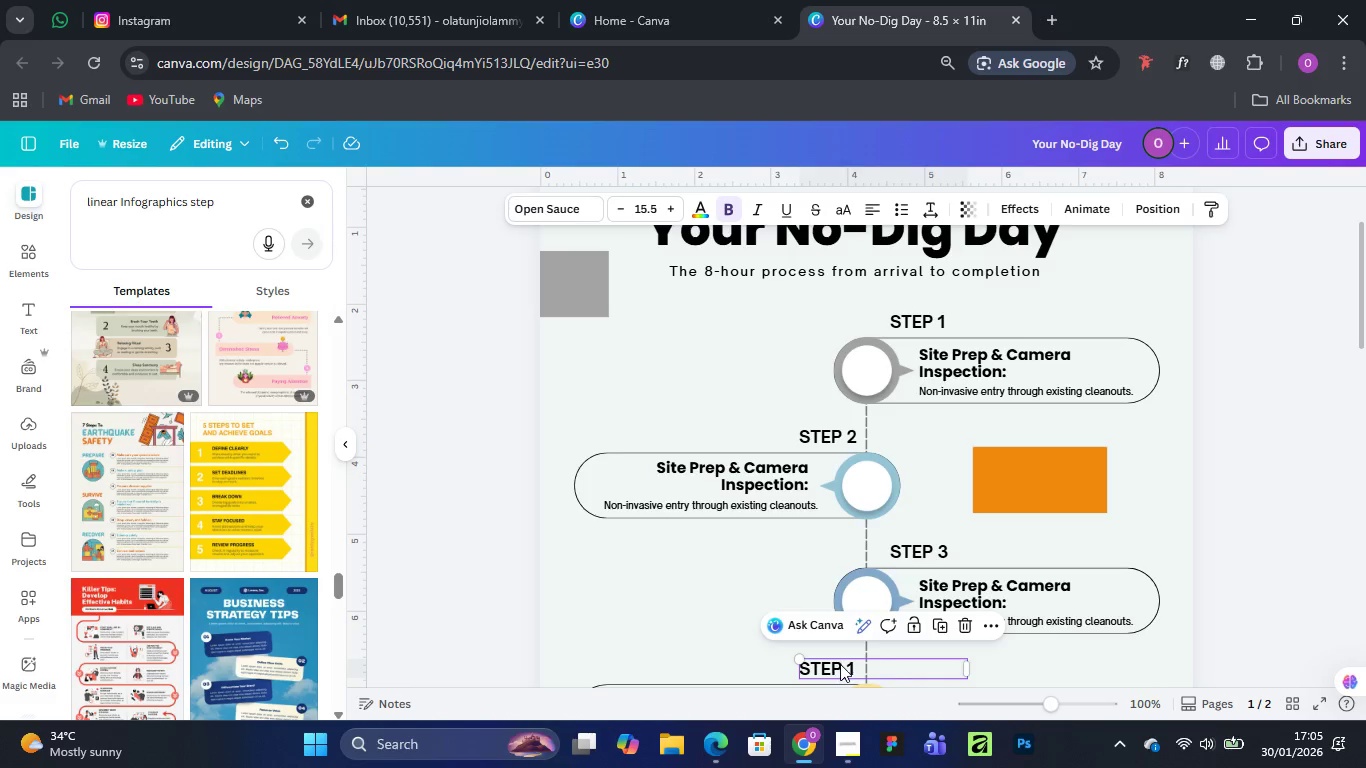 
left_click_drag(start_coordinate=[839, 664], to_coordinate=[844, 664])
 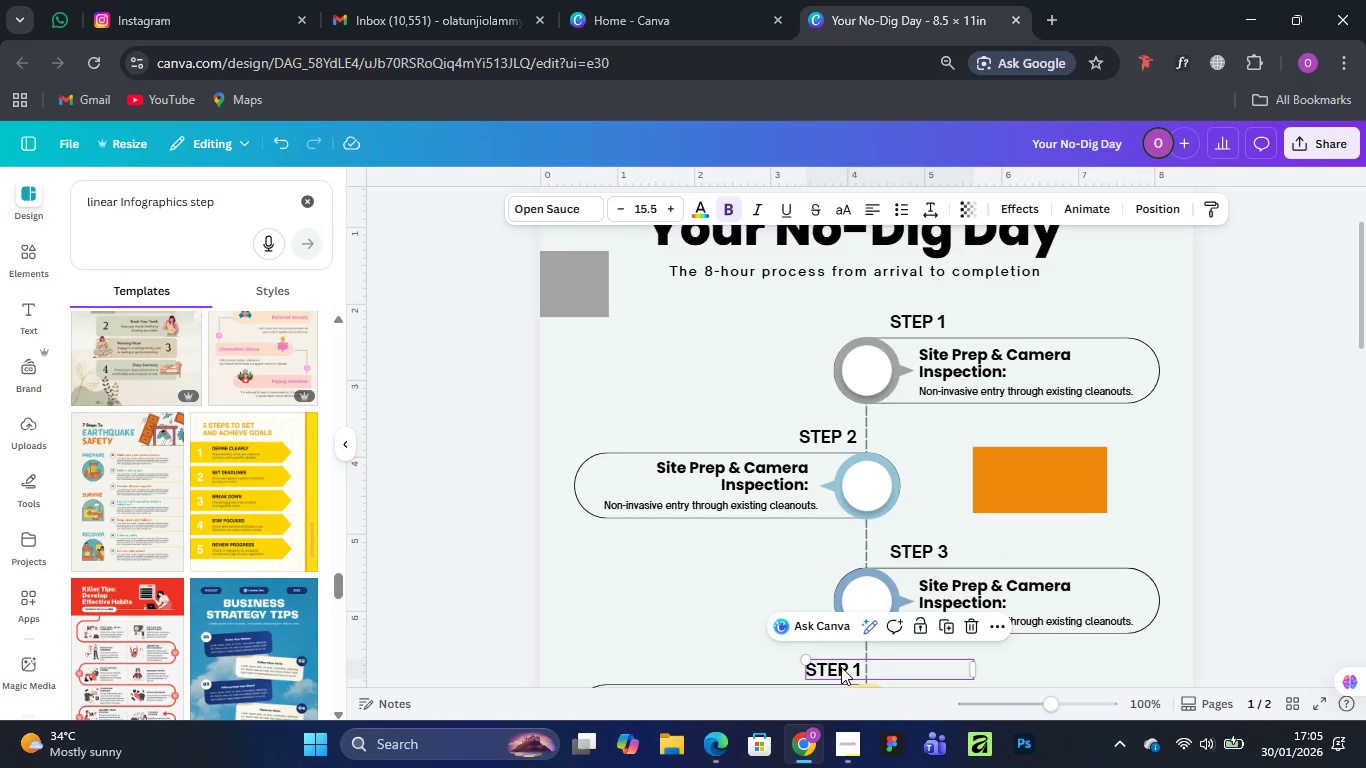 
left_click_drag(start_coordinate=[841, 667], to_coordinate=[833, 663])
 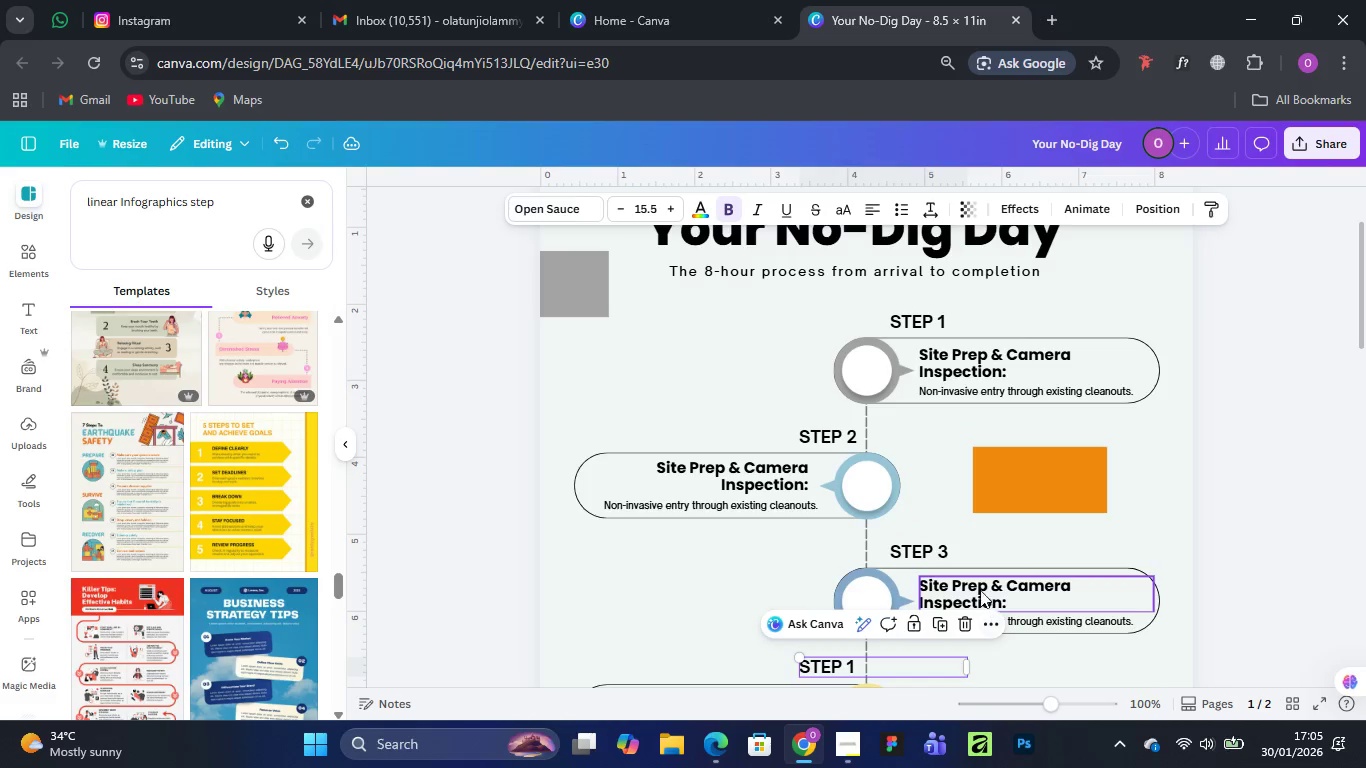 
scroll: coordinate [979, 589], scroll_direction: down, amount: 1.0
 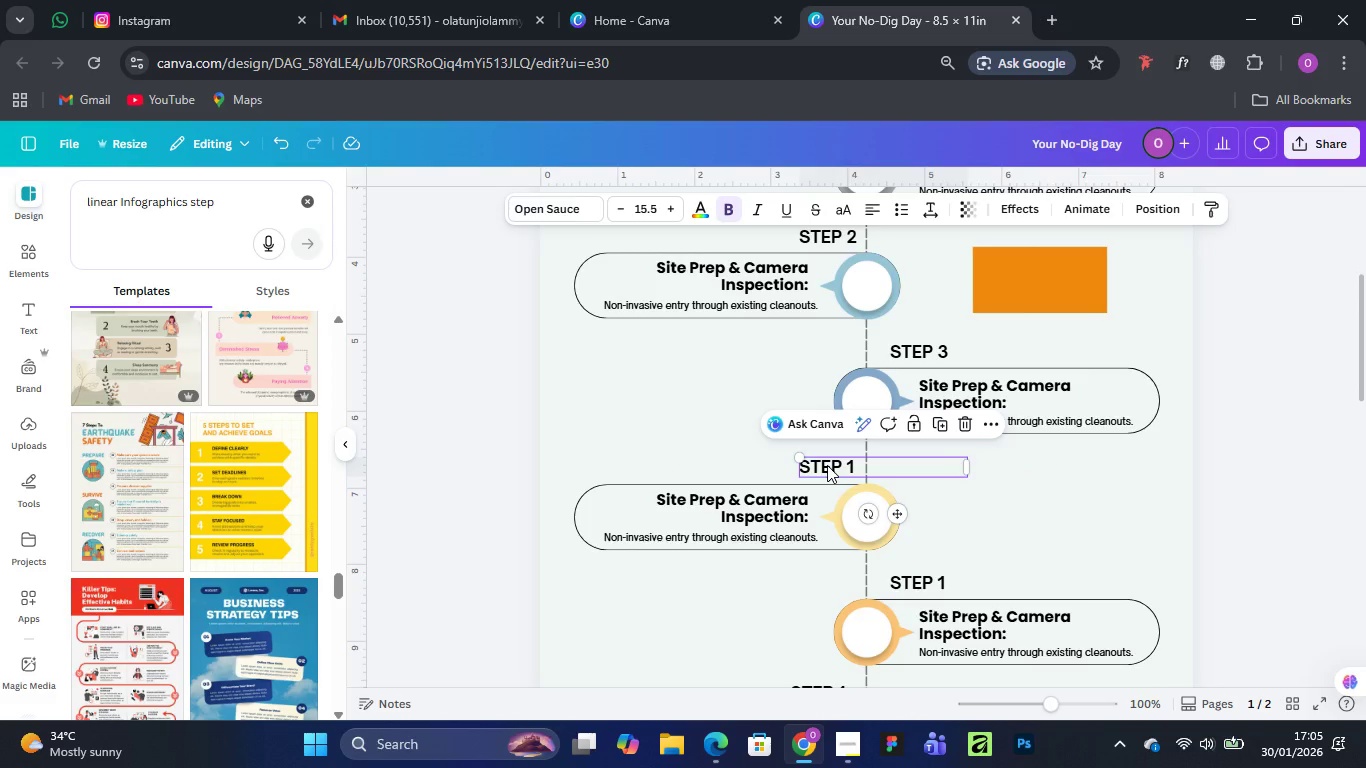 
double_click([827, 465])
 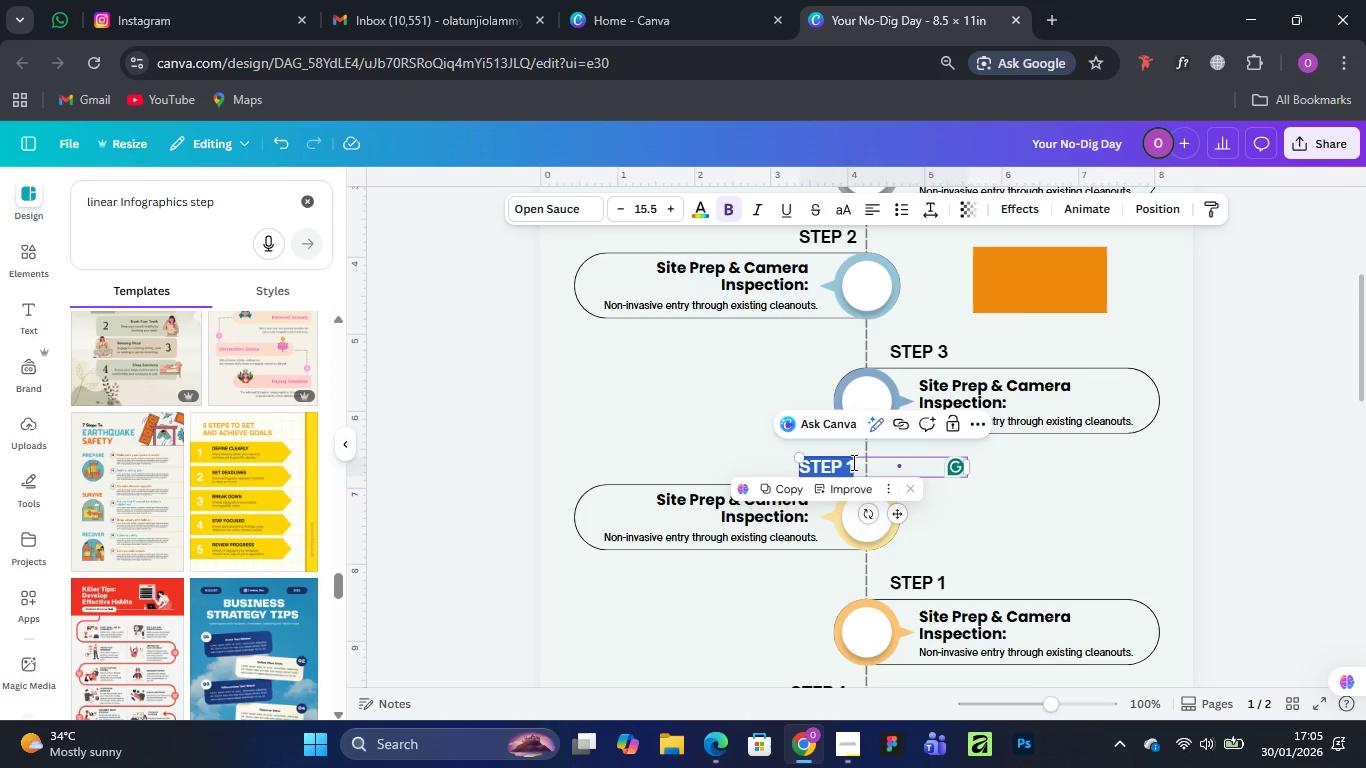 
left_click([852, 462])
 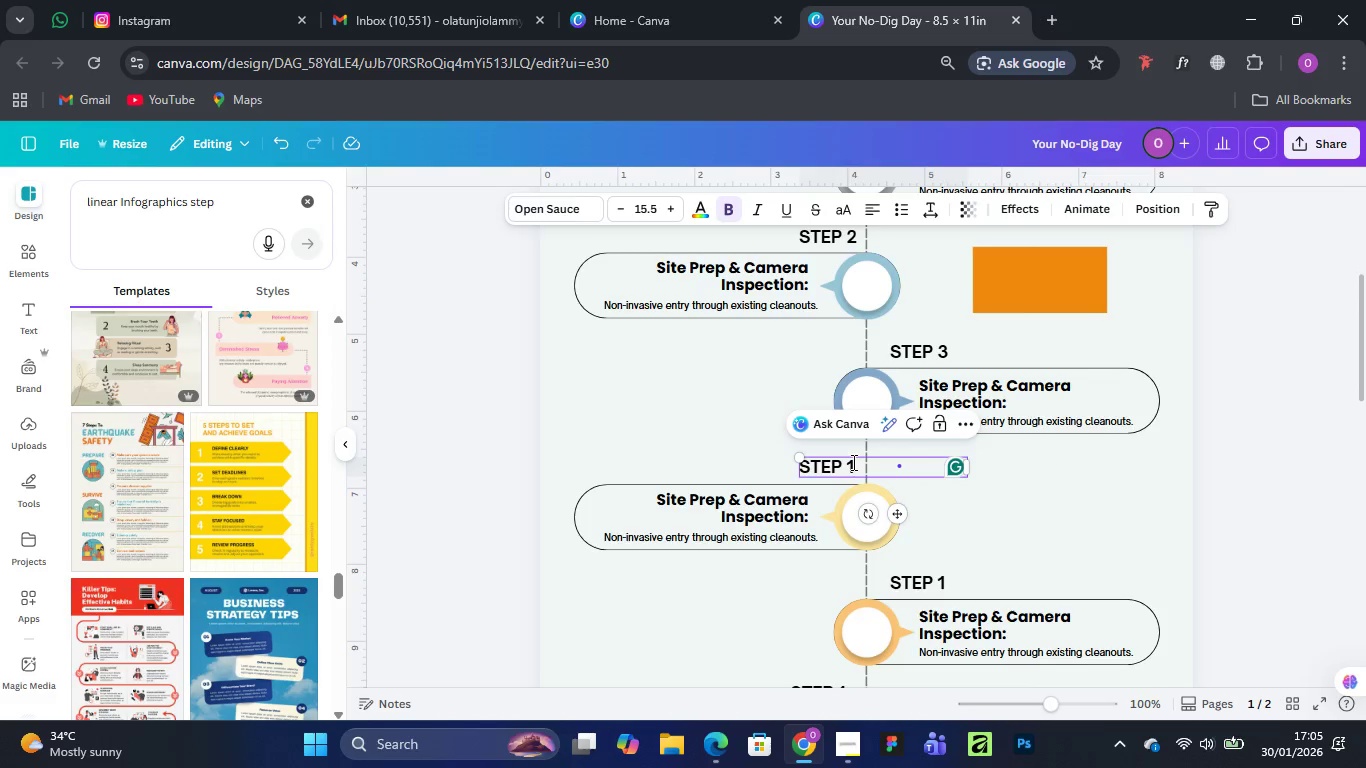 
key(Backspace)
 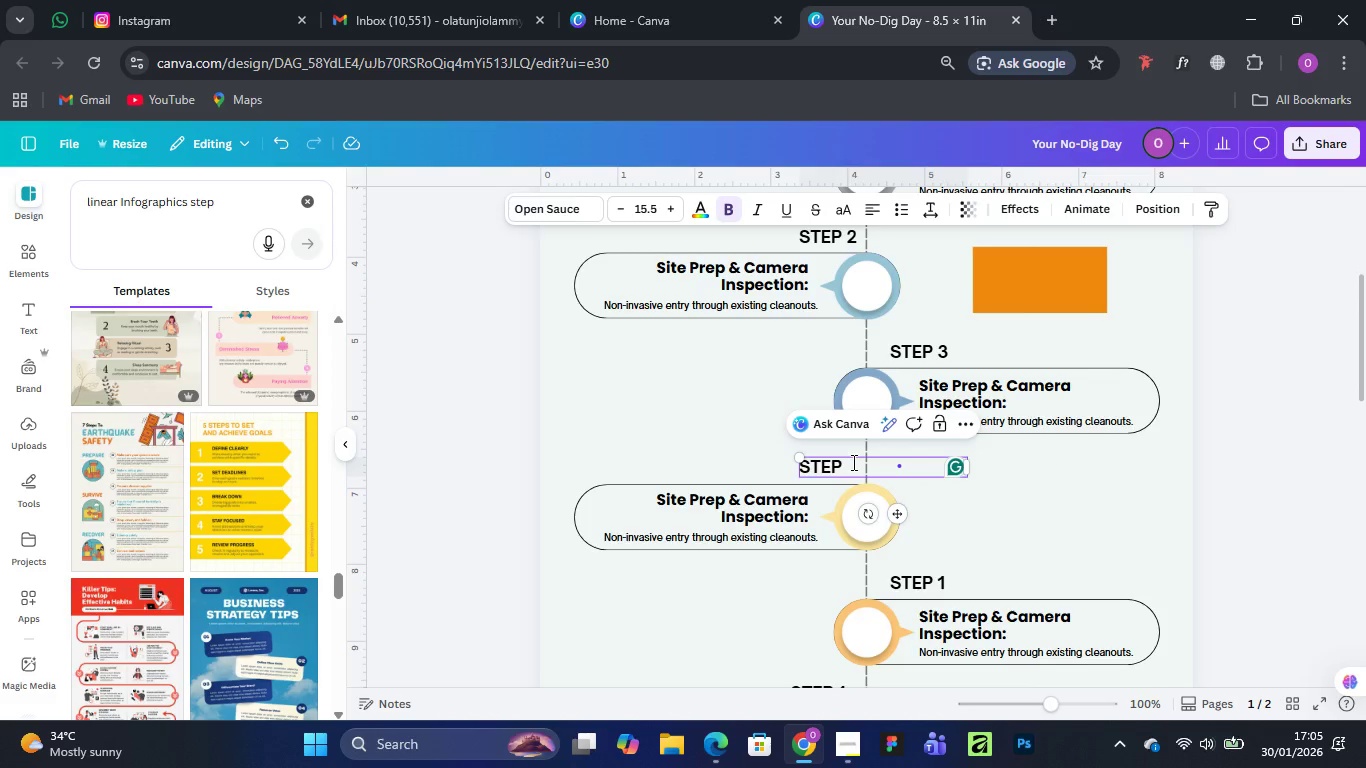 
key(4)
 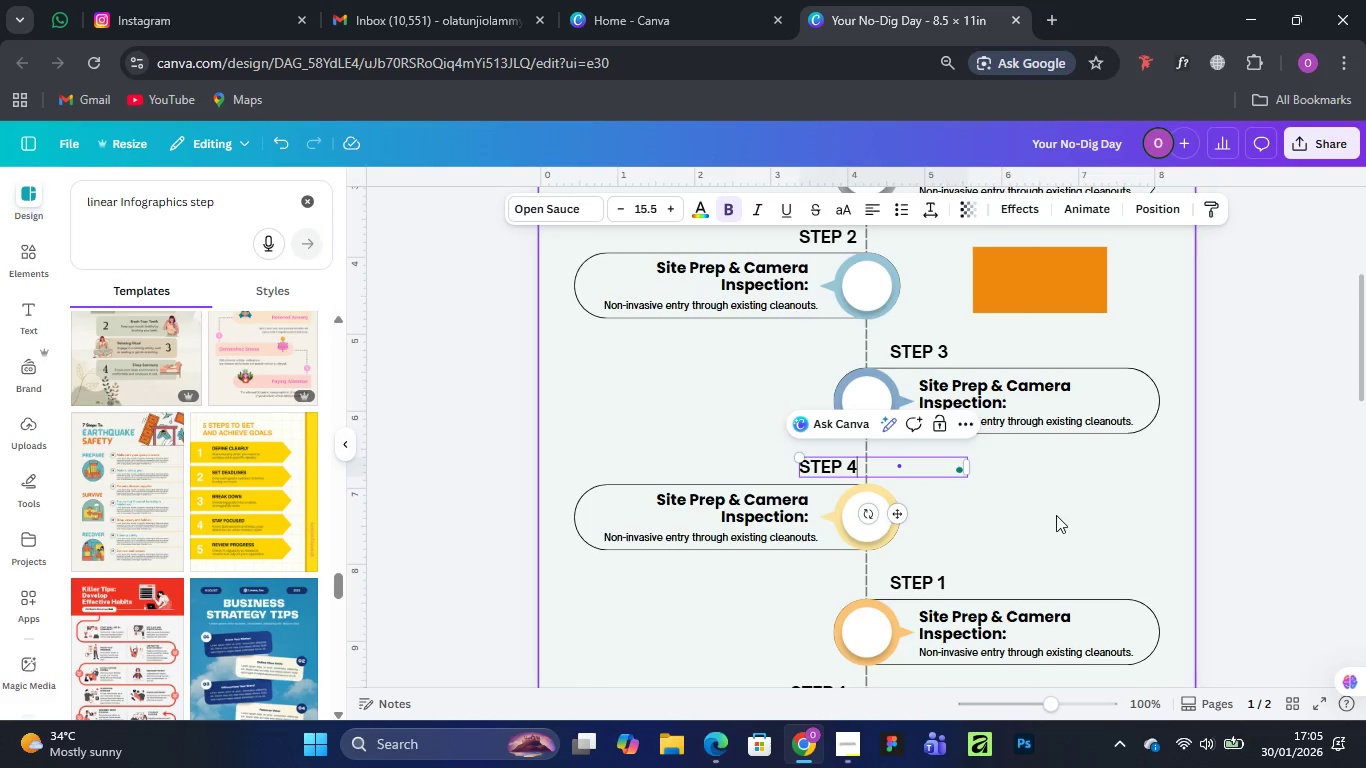 
left_click([1056, 515])
 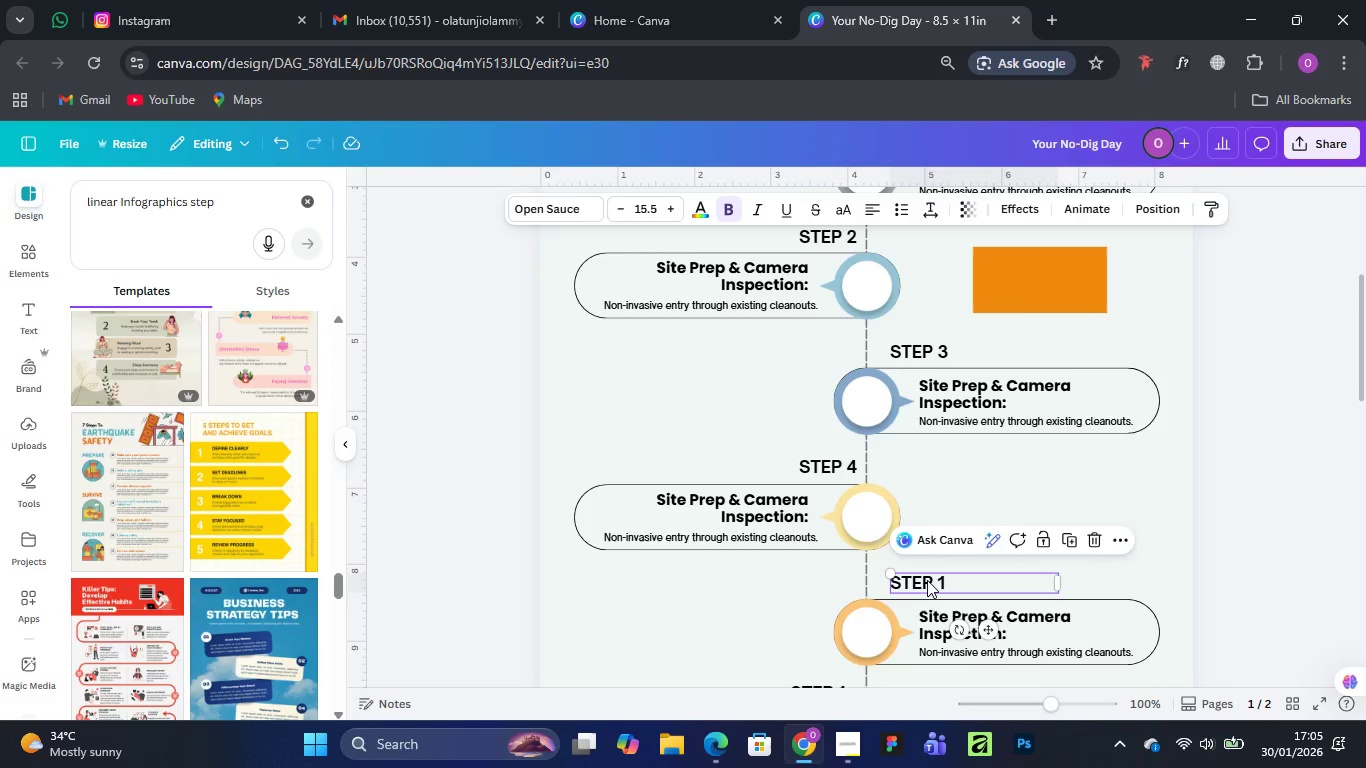 
double_click([927, 580])
 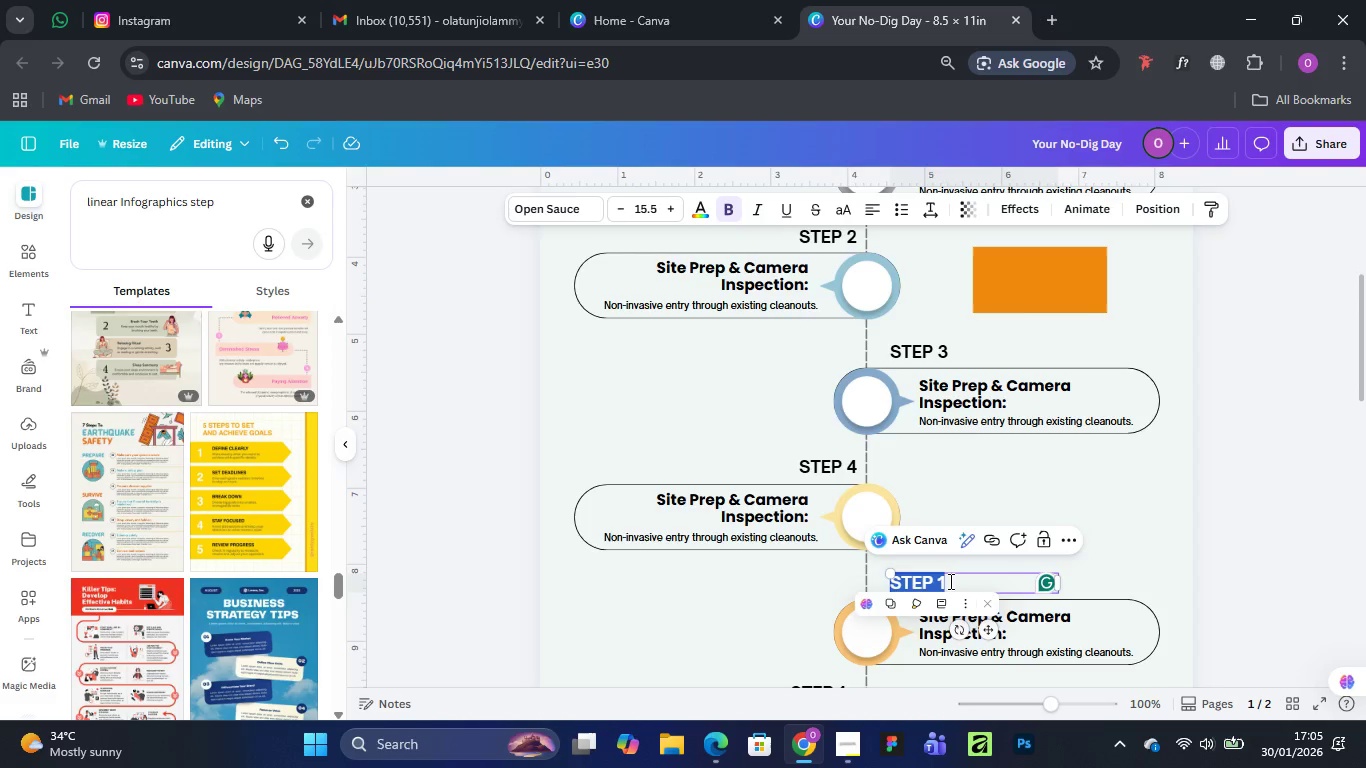 
left_click([949, 581])
 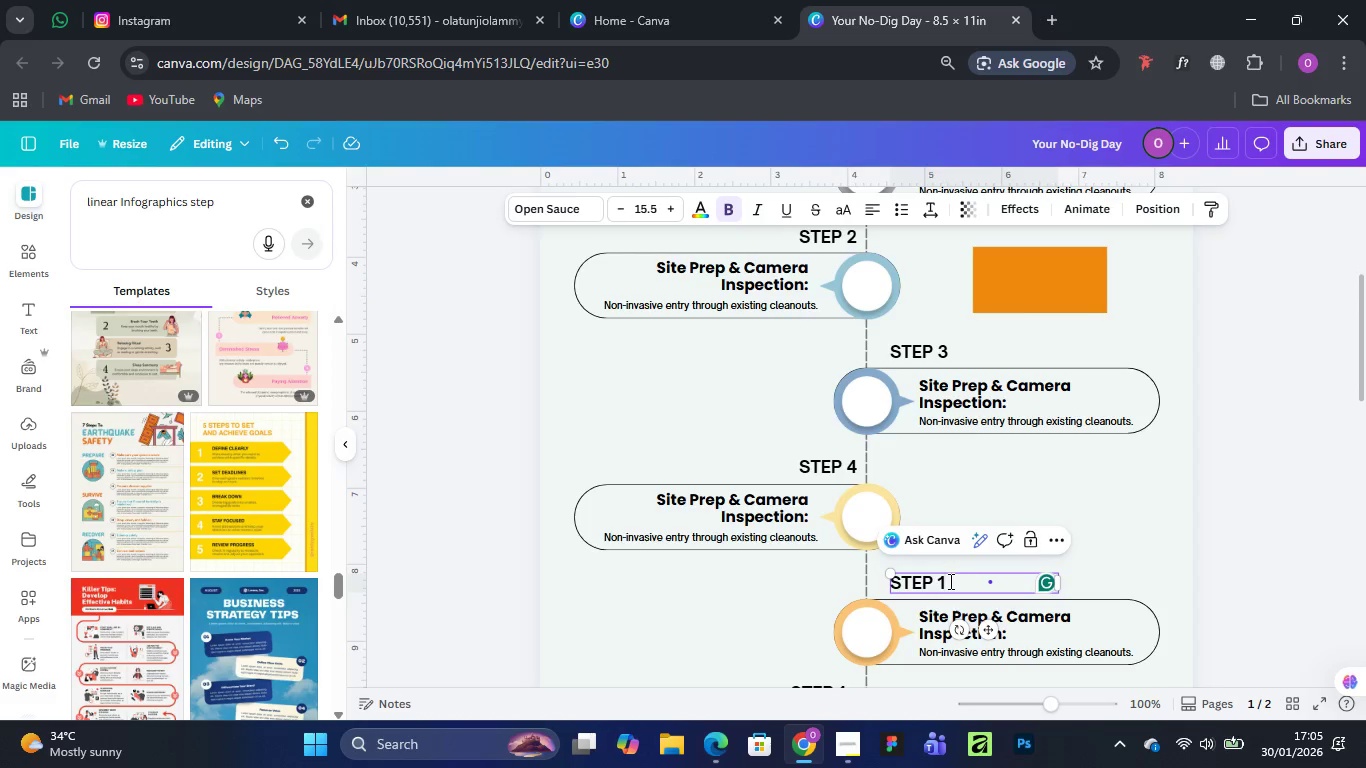 
key(Backspace)
 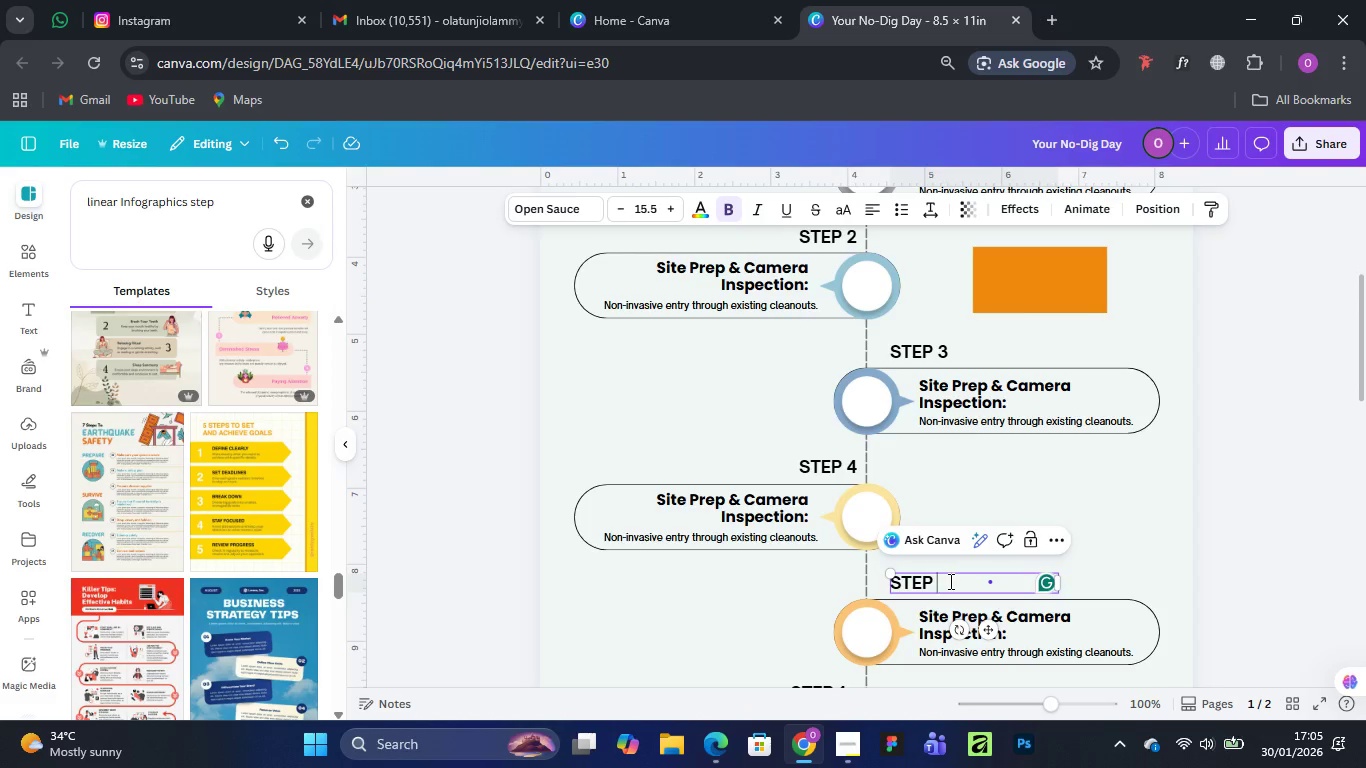 
key(5)
 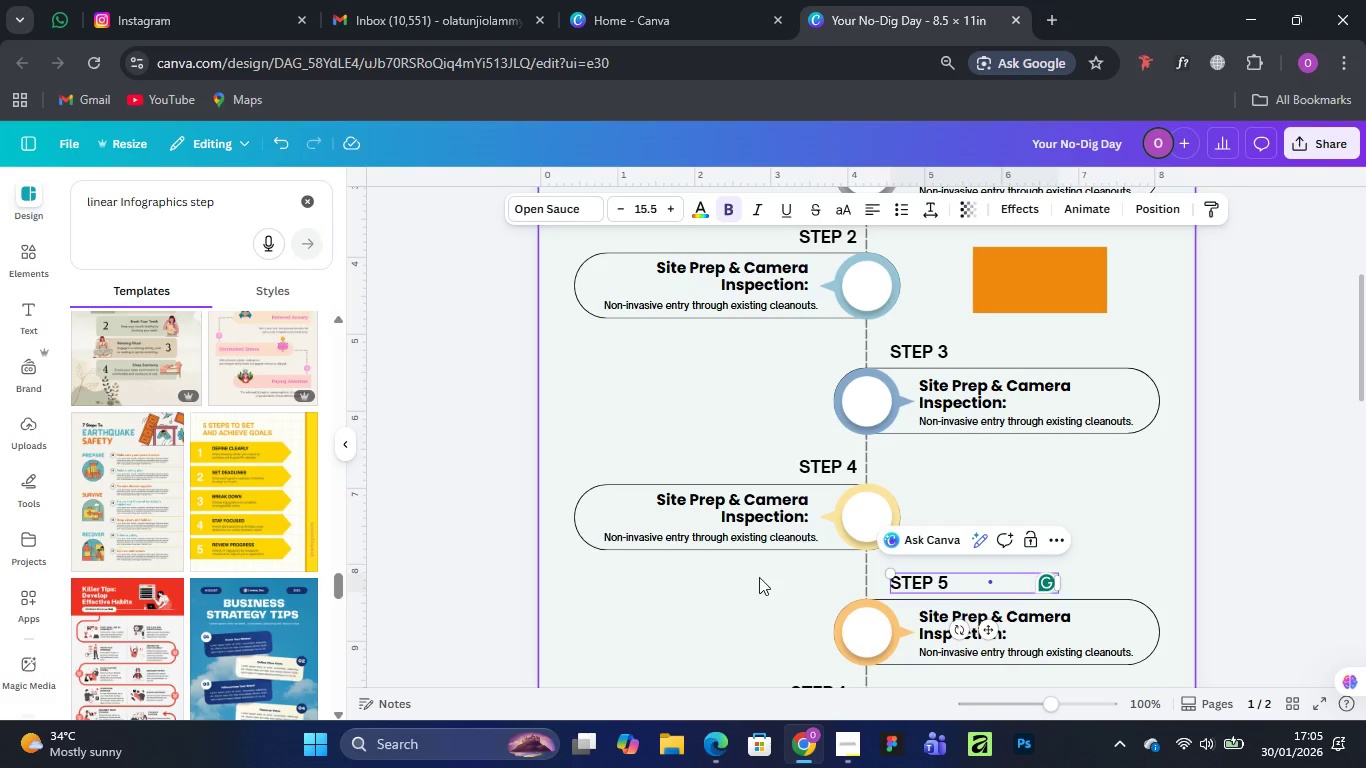 
scroll: coordinate [759, 574], scroll_direction: down, amount: 2.0
 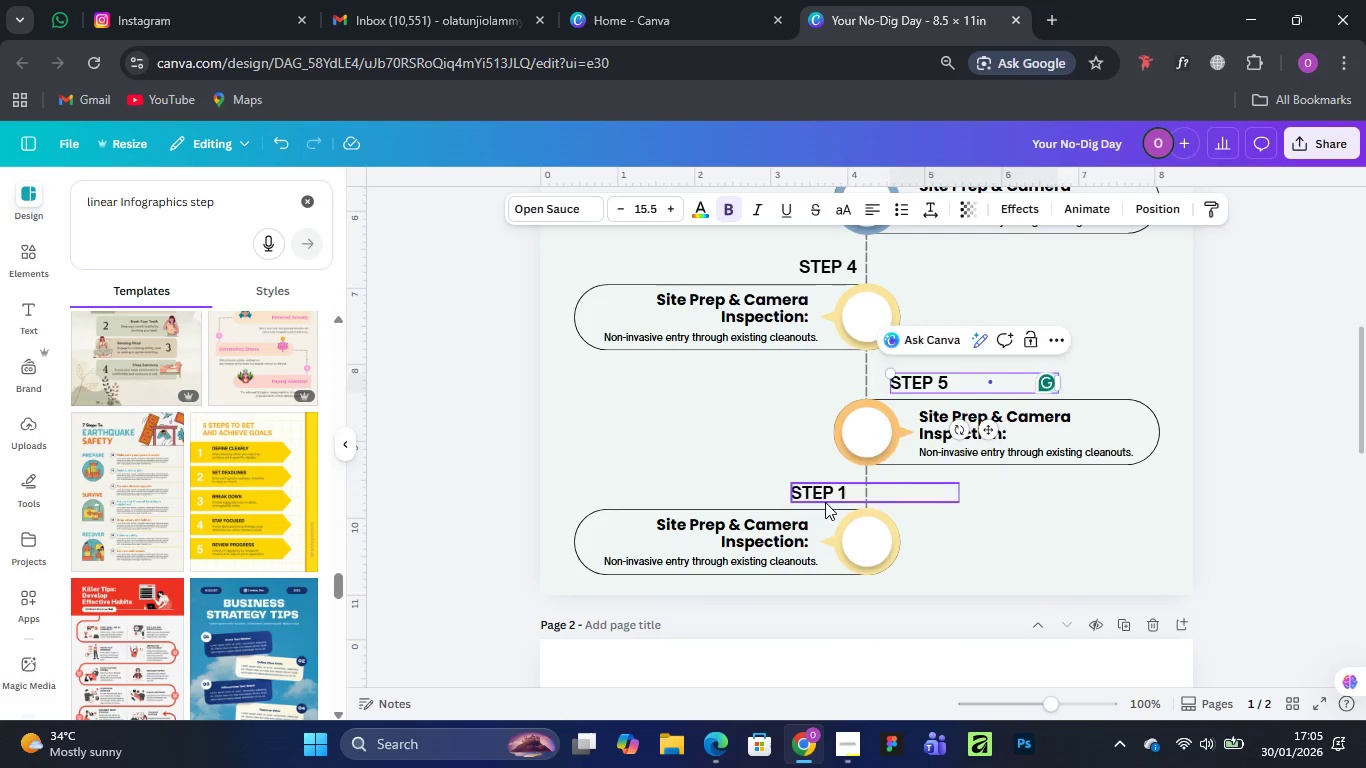 
double_click([825, 502])
 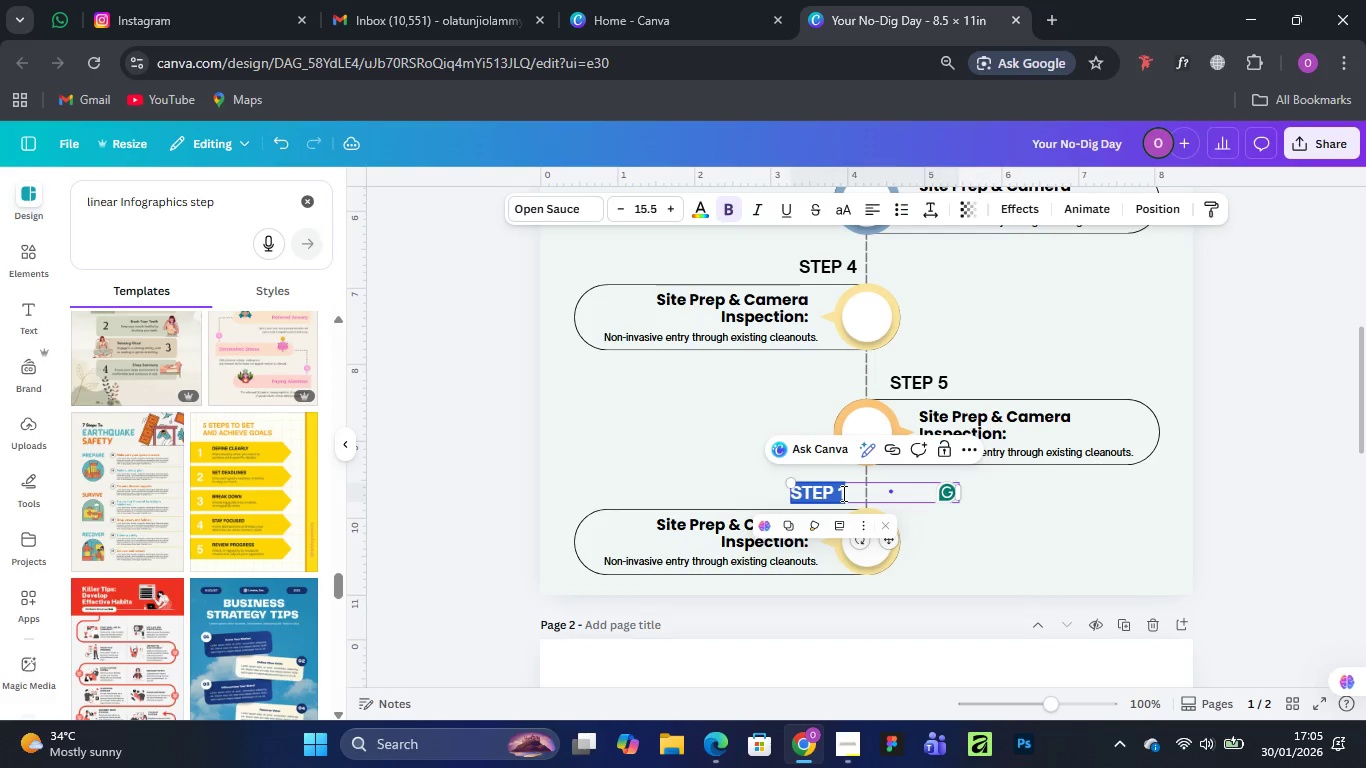 
left_click([842, 493])
 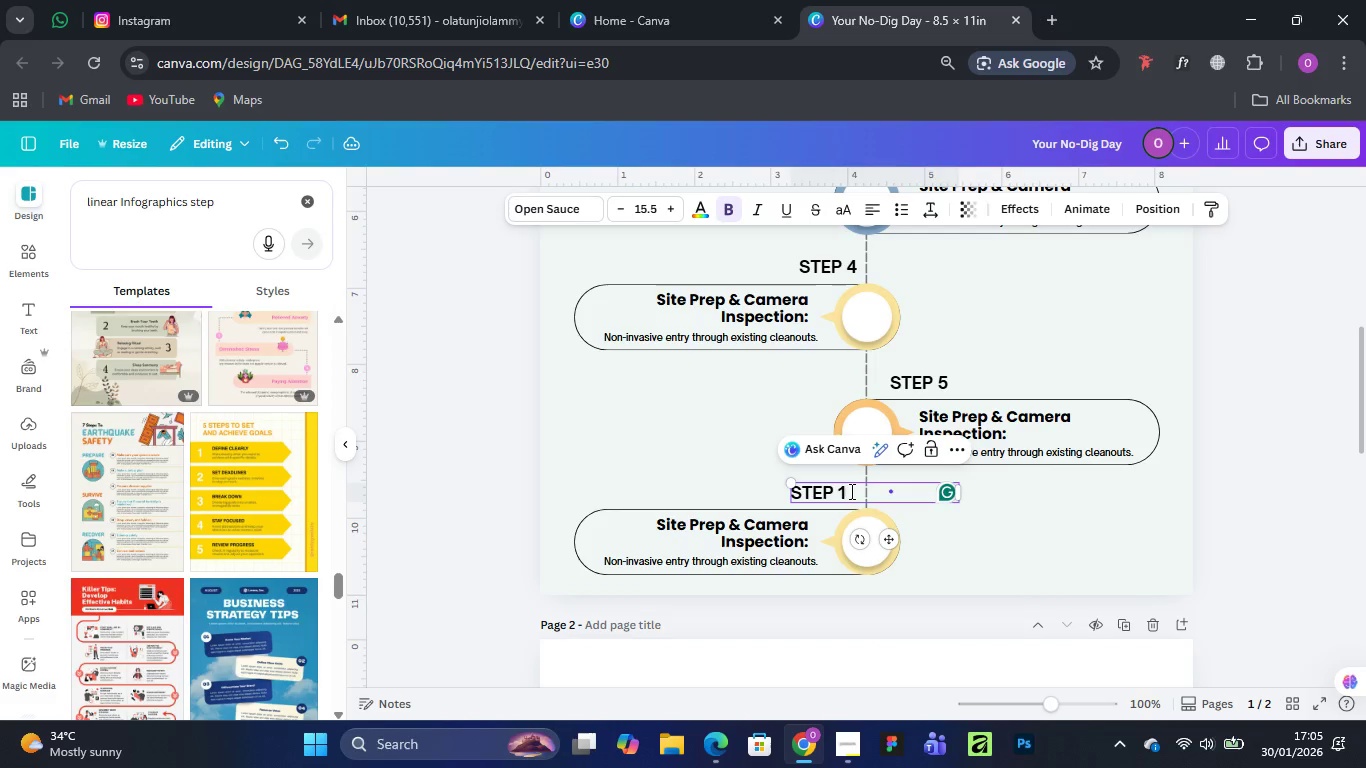 
key(Backspace)
 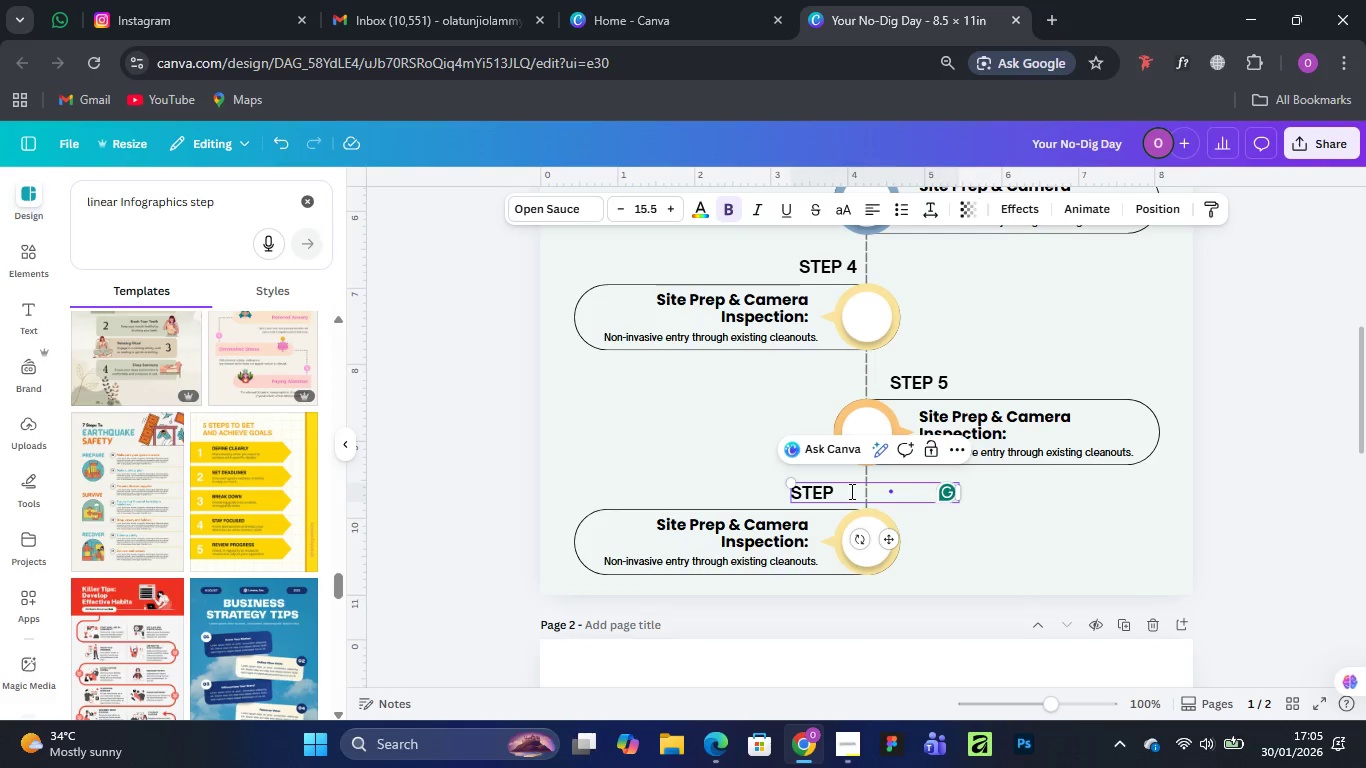 
key(6)
 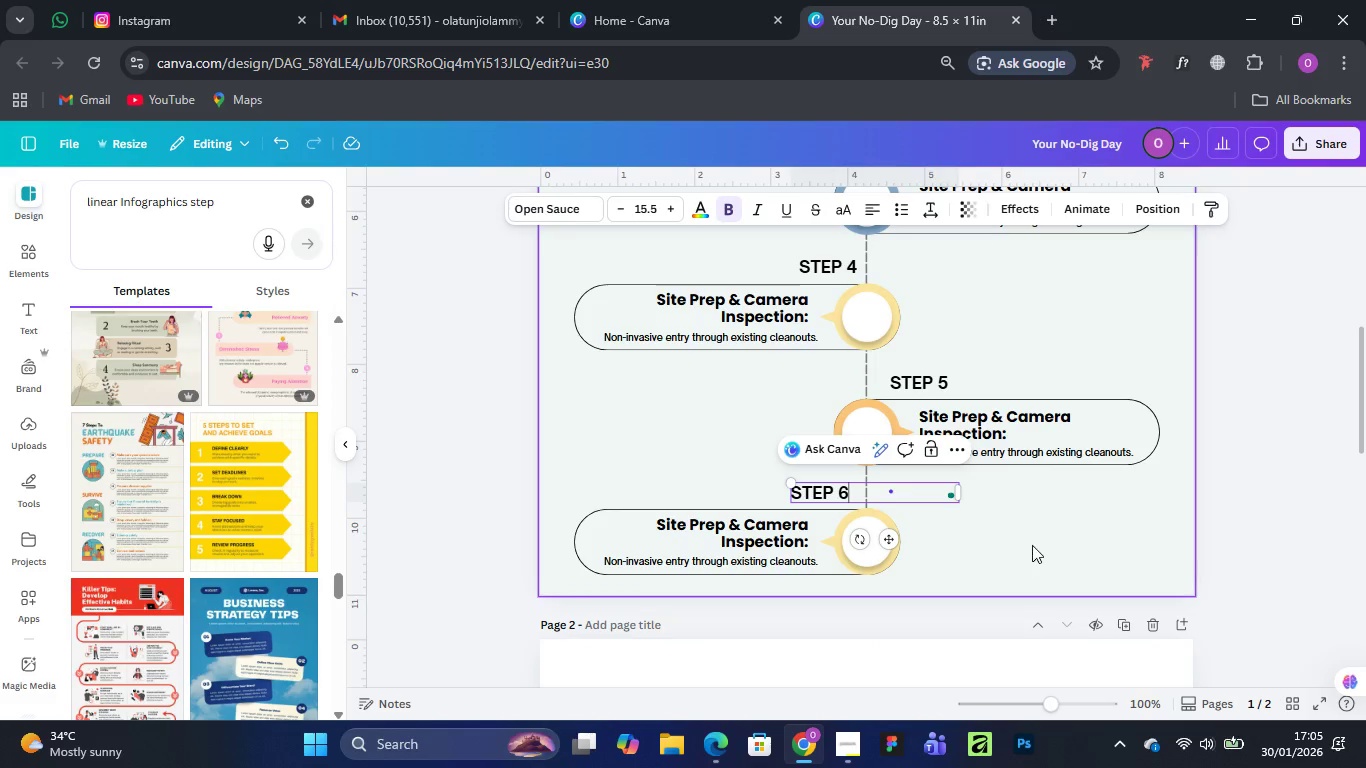 
left_click([1032, 545])
 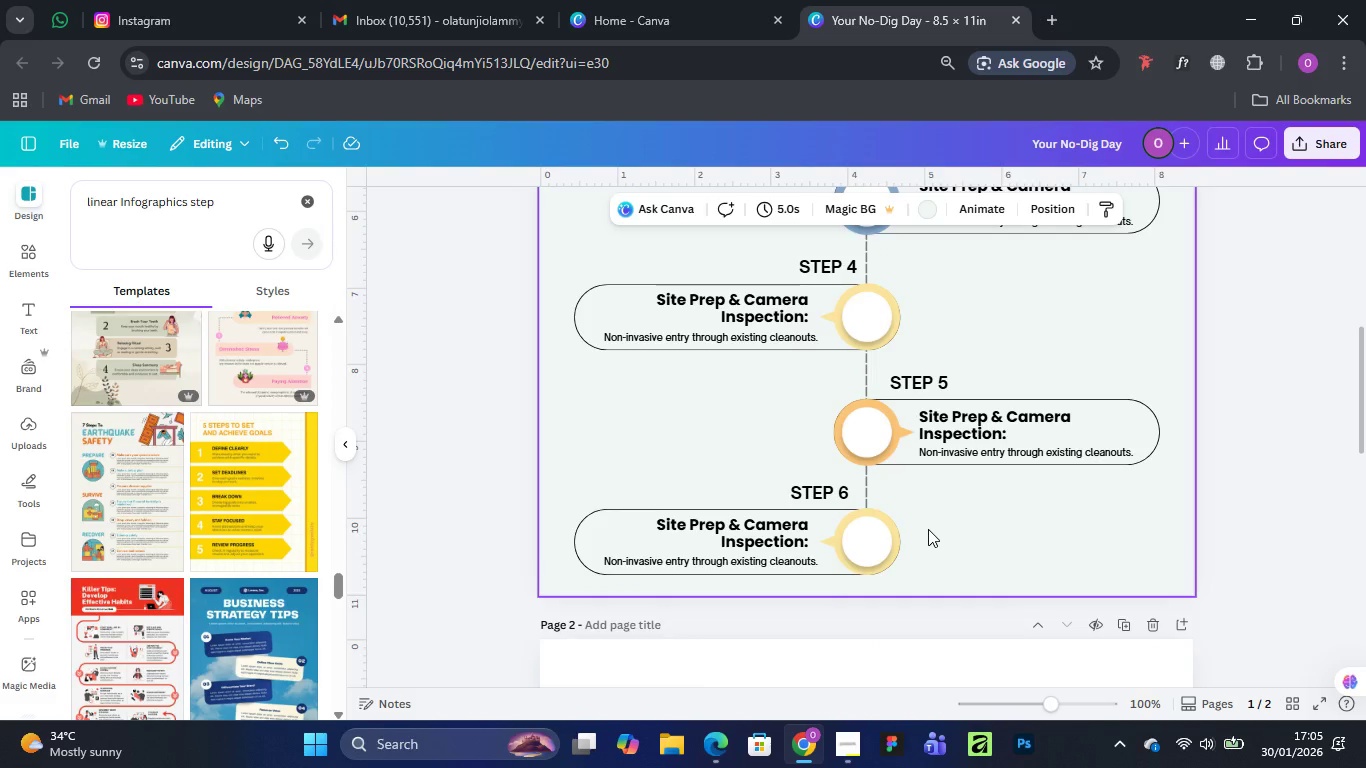 
scroll: coordinate [928, 528], scroll_direction: up, amount: 4.0
 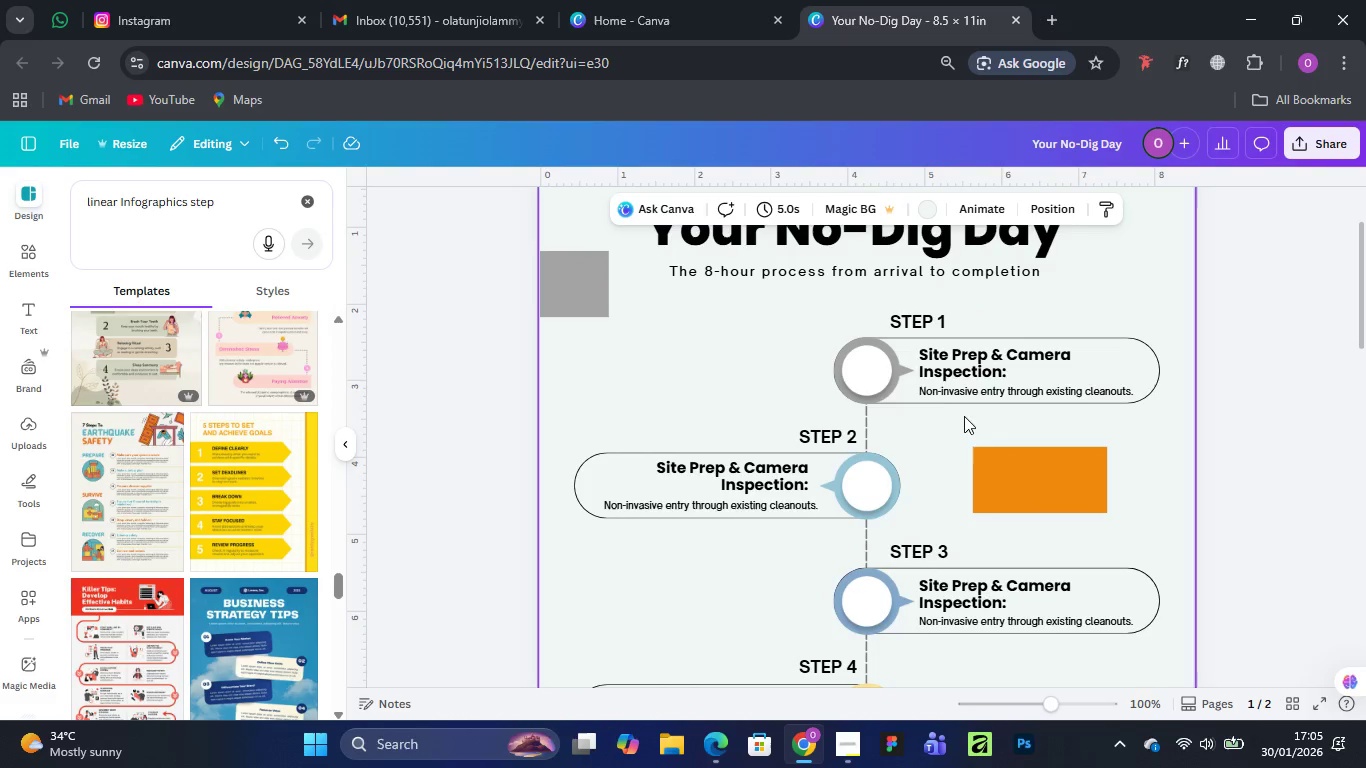 
left_click_drag(start_coordinate=[826, 432], to_coordinate=[629, 534])
 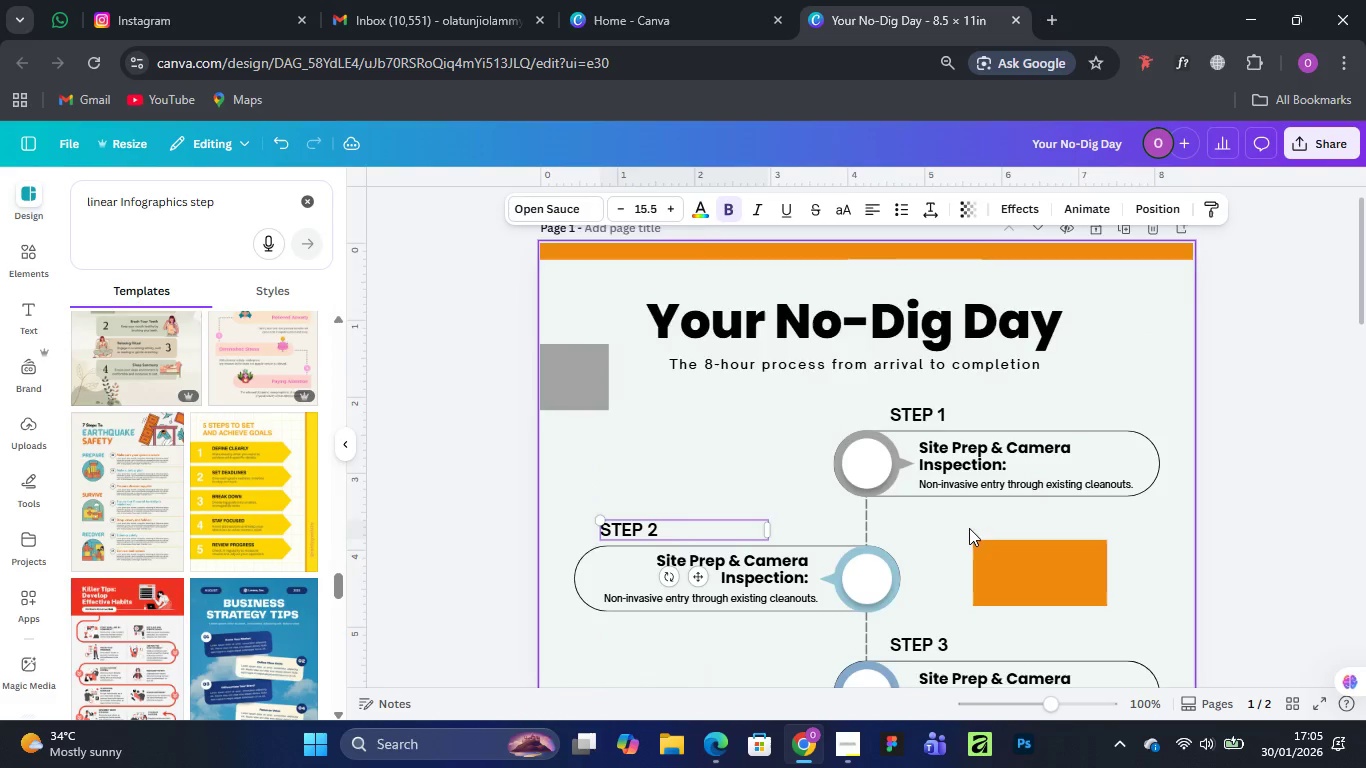 
scroll: coordinate [622, 433], scroll_direction: up, amount: 1.0
 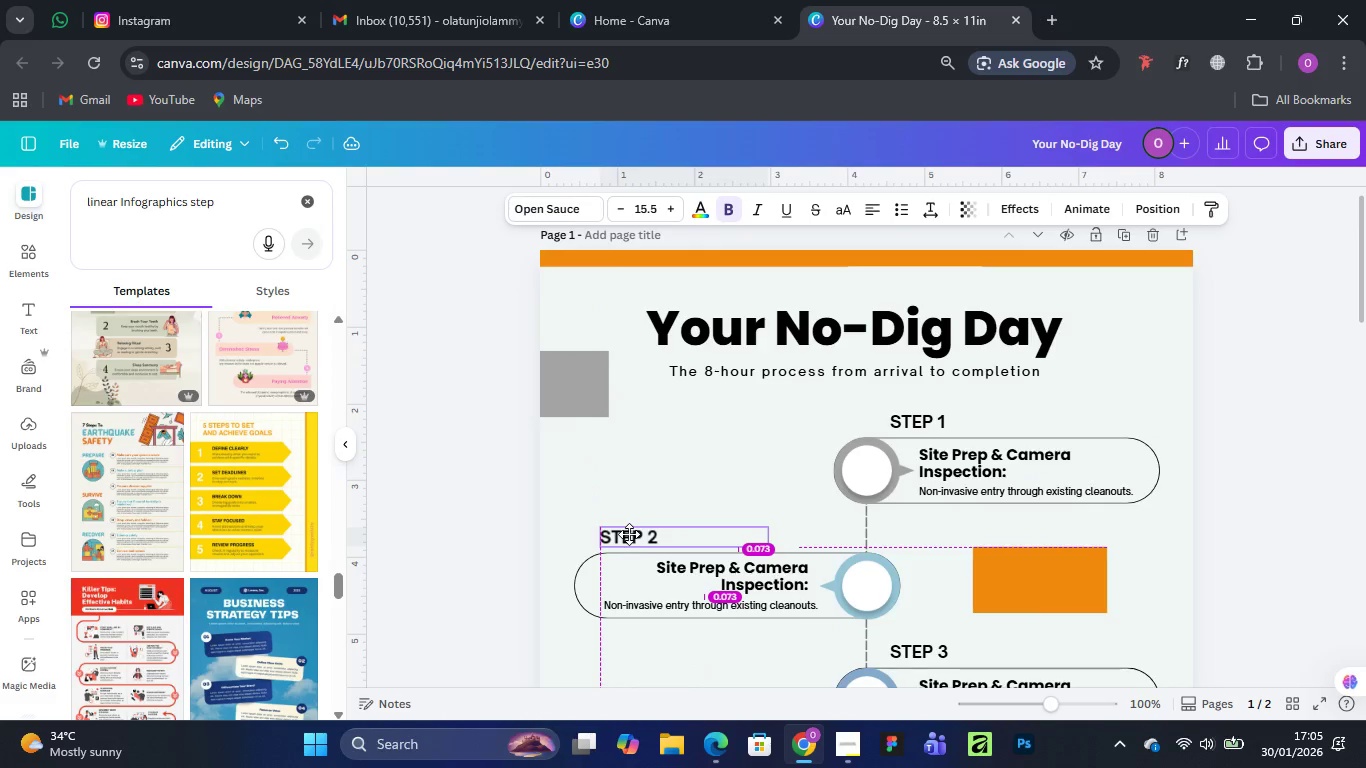 
scroll: coordinate [969, 528], scroll_direction: down, amount: 2.0
 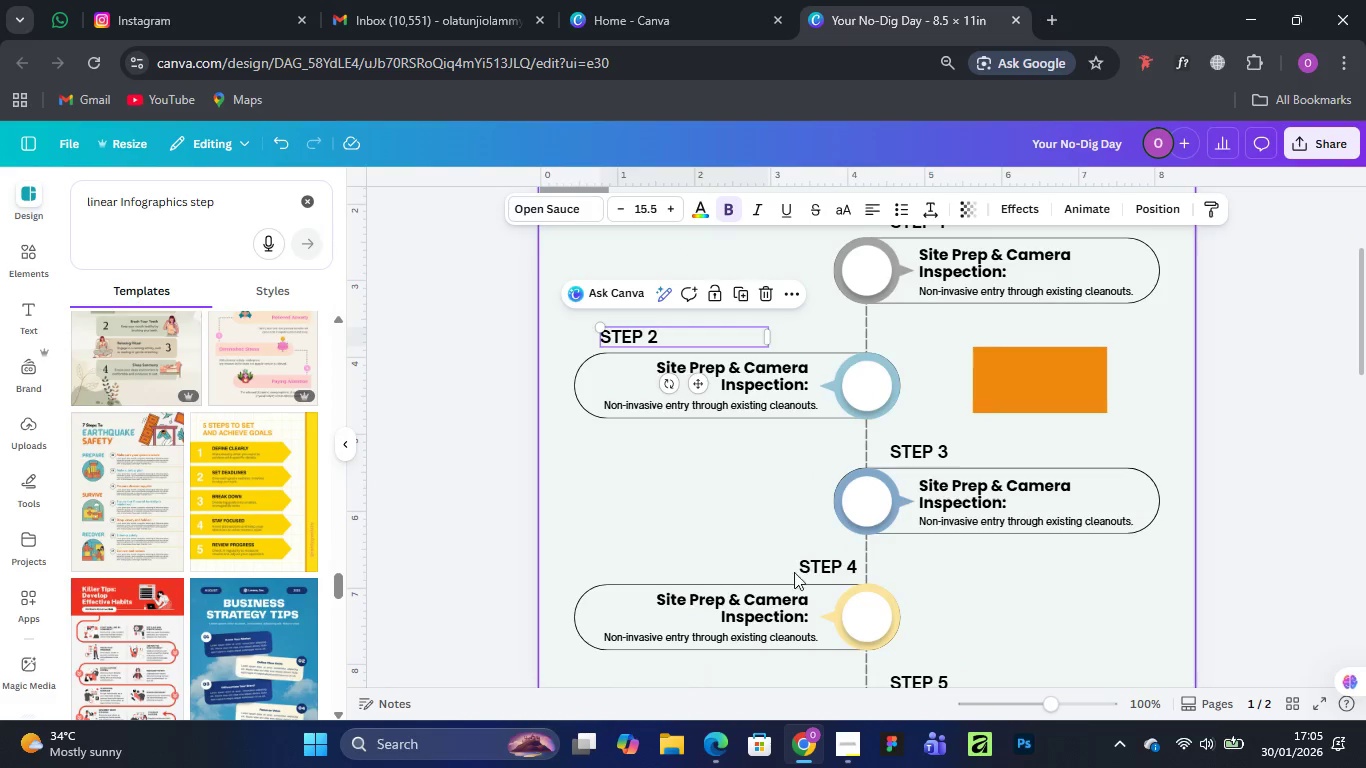 
left_click_drag(start_coordinate=[822, 560], to_coordinate=[618, 560])
 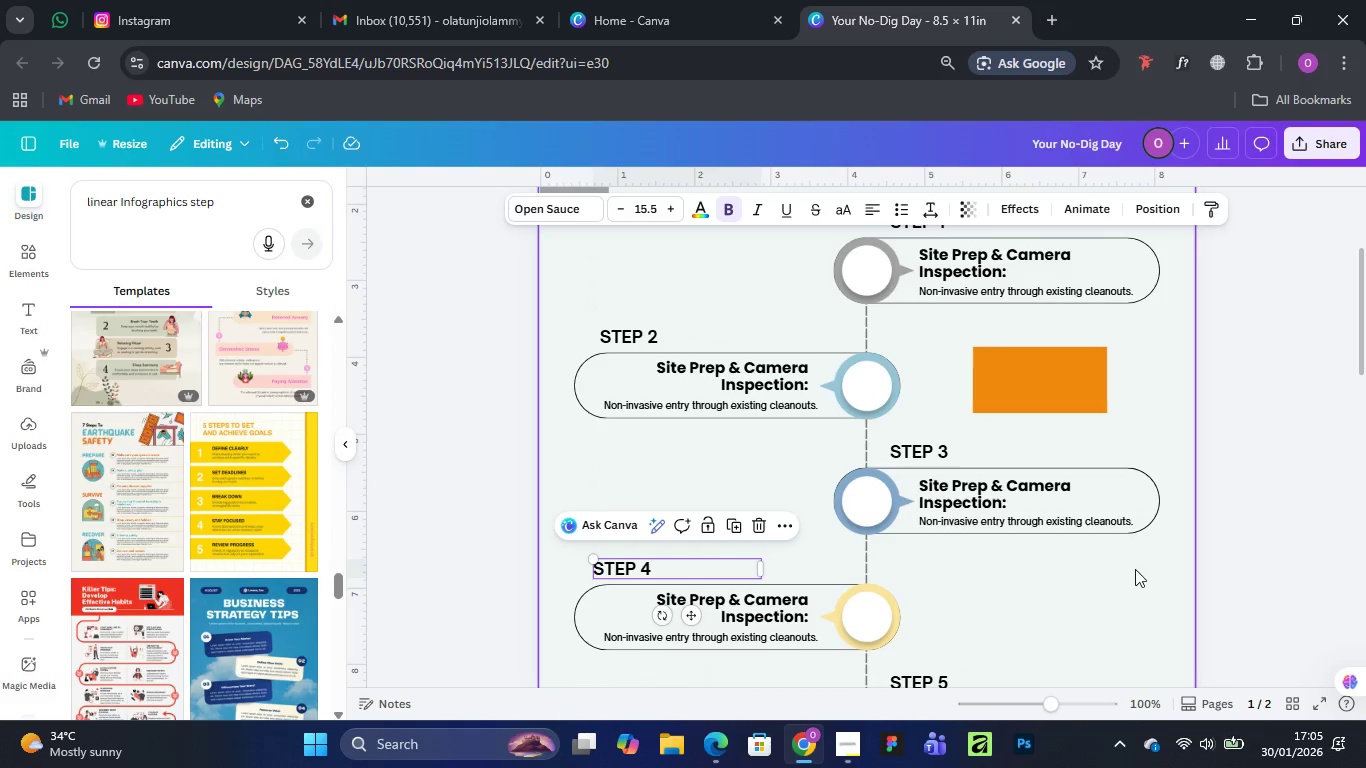 
left_click([1135, 569])
 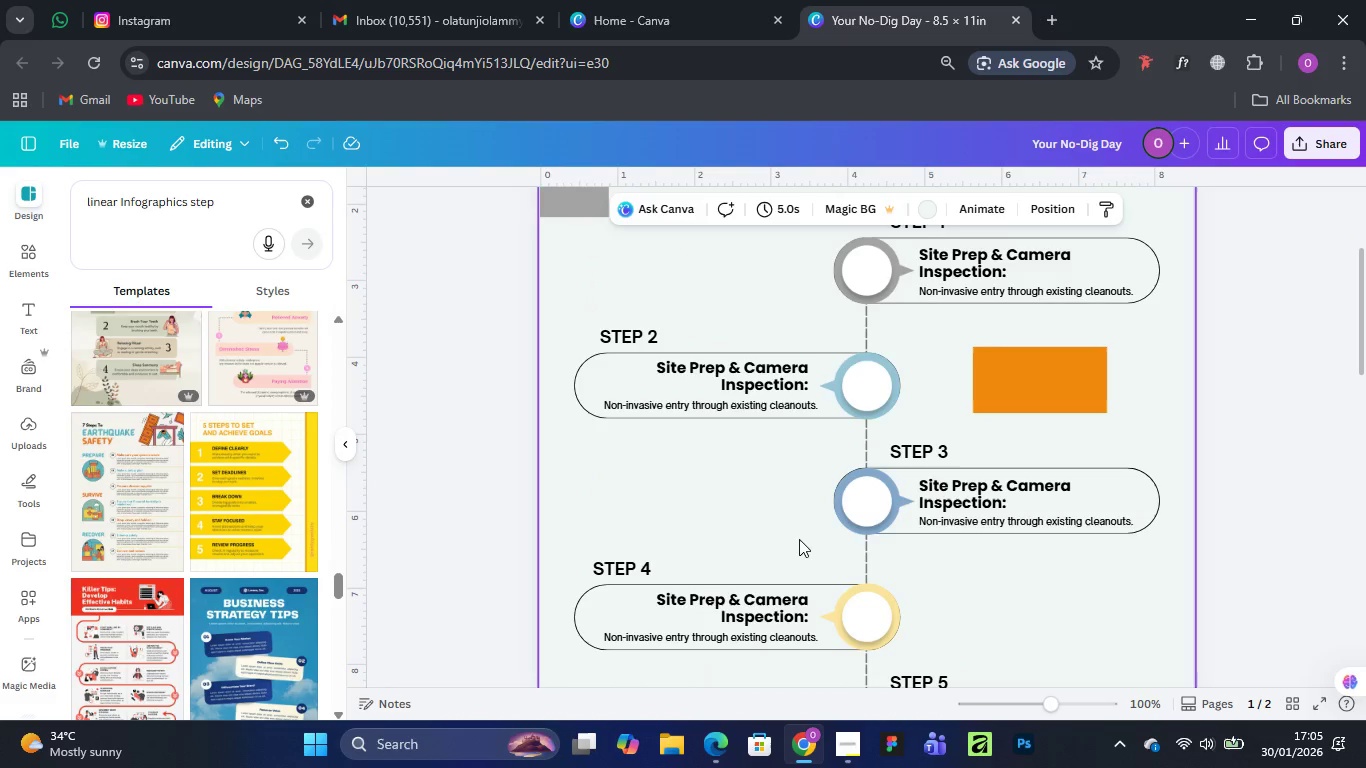 
scroll: coordinate [924, 572], scroll_direction: down, amount: 2.0
 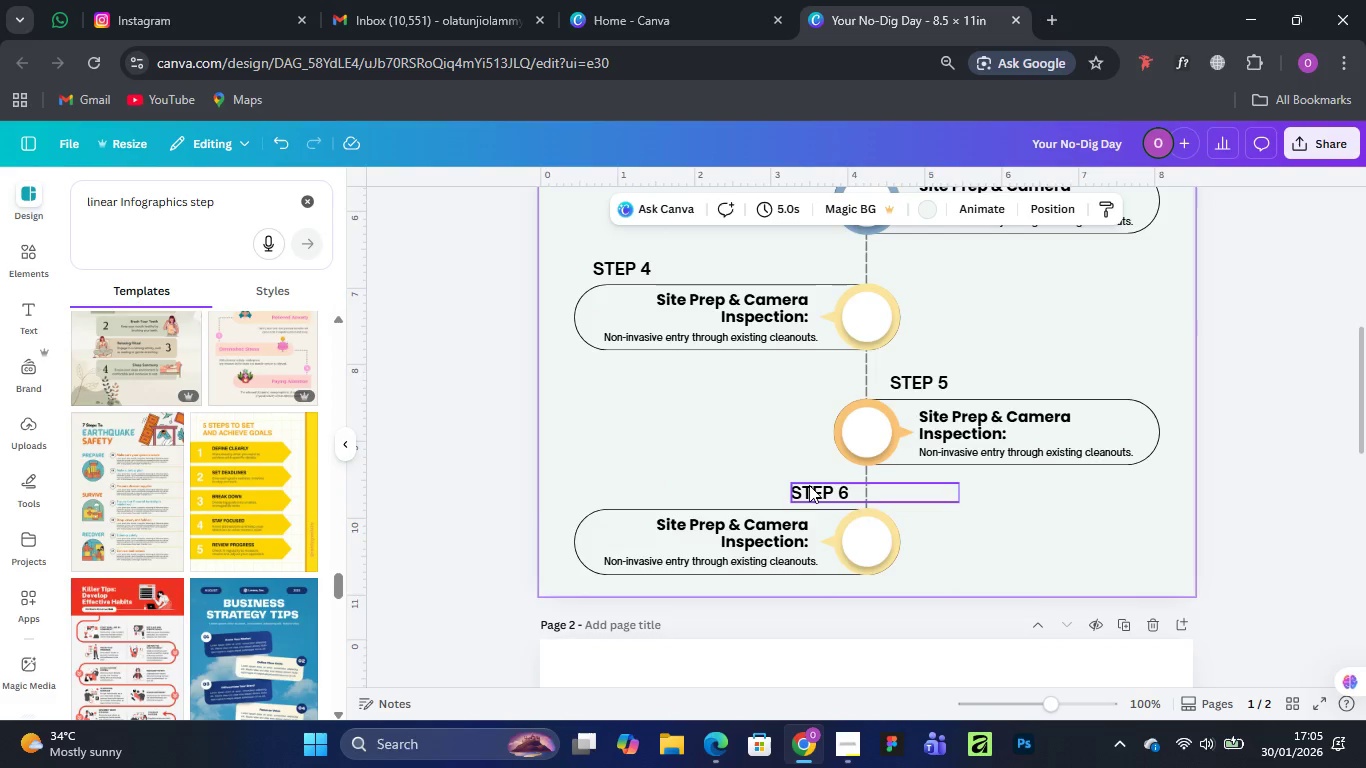 
left_click_drag(start_coordinate=[809, 485], to_coordinate=[626, 488])
 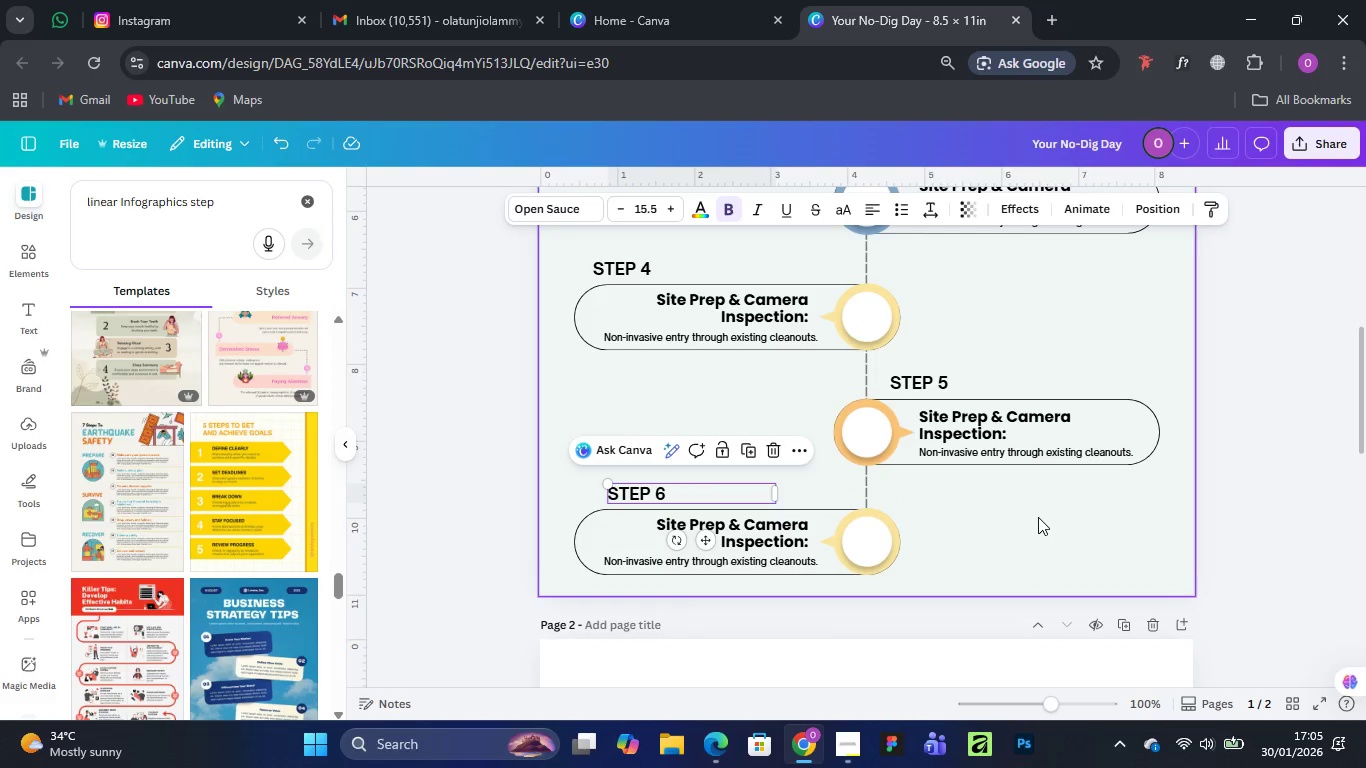 
left_click([1038, 517])
 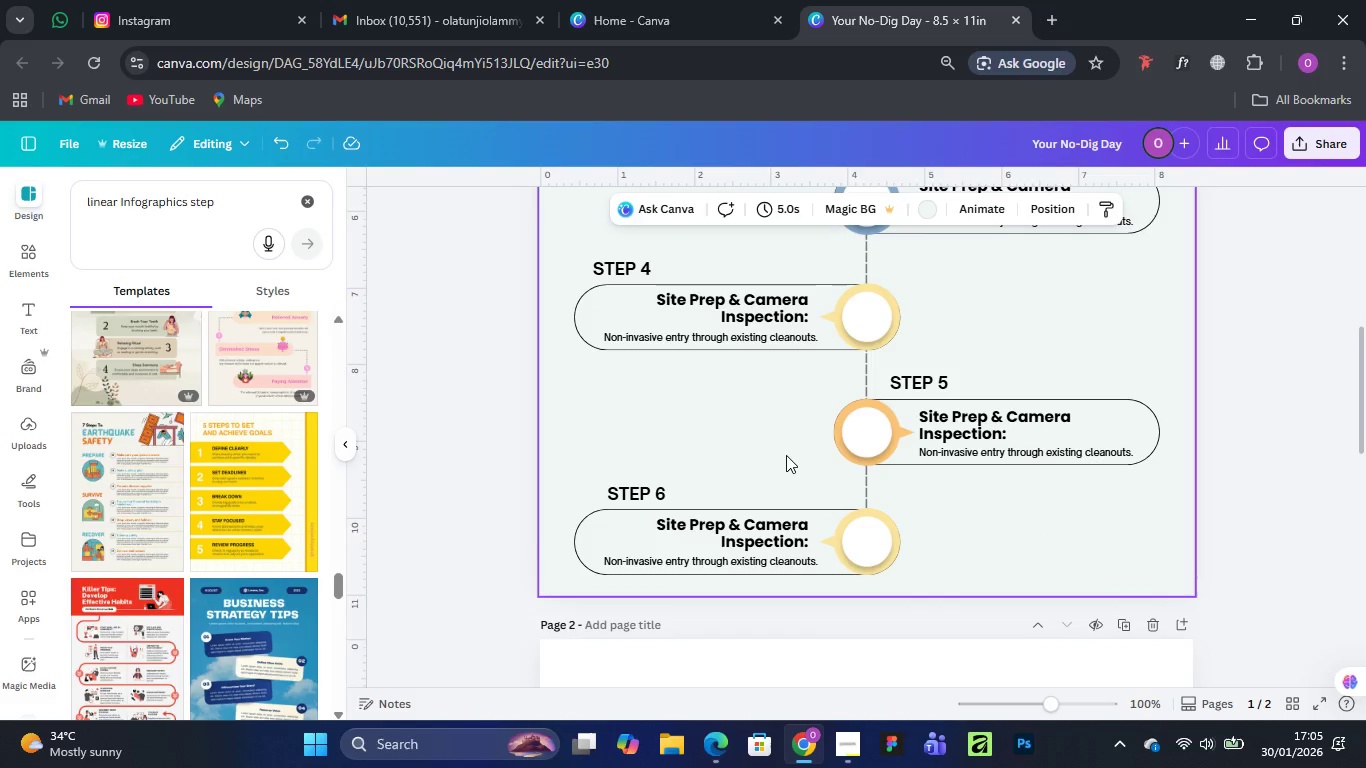 
scroll: coordinate [786, 455], scroll_direction: up, amount: 3.0
 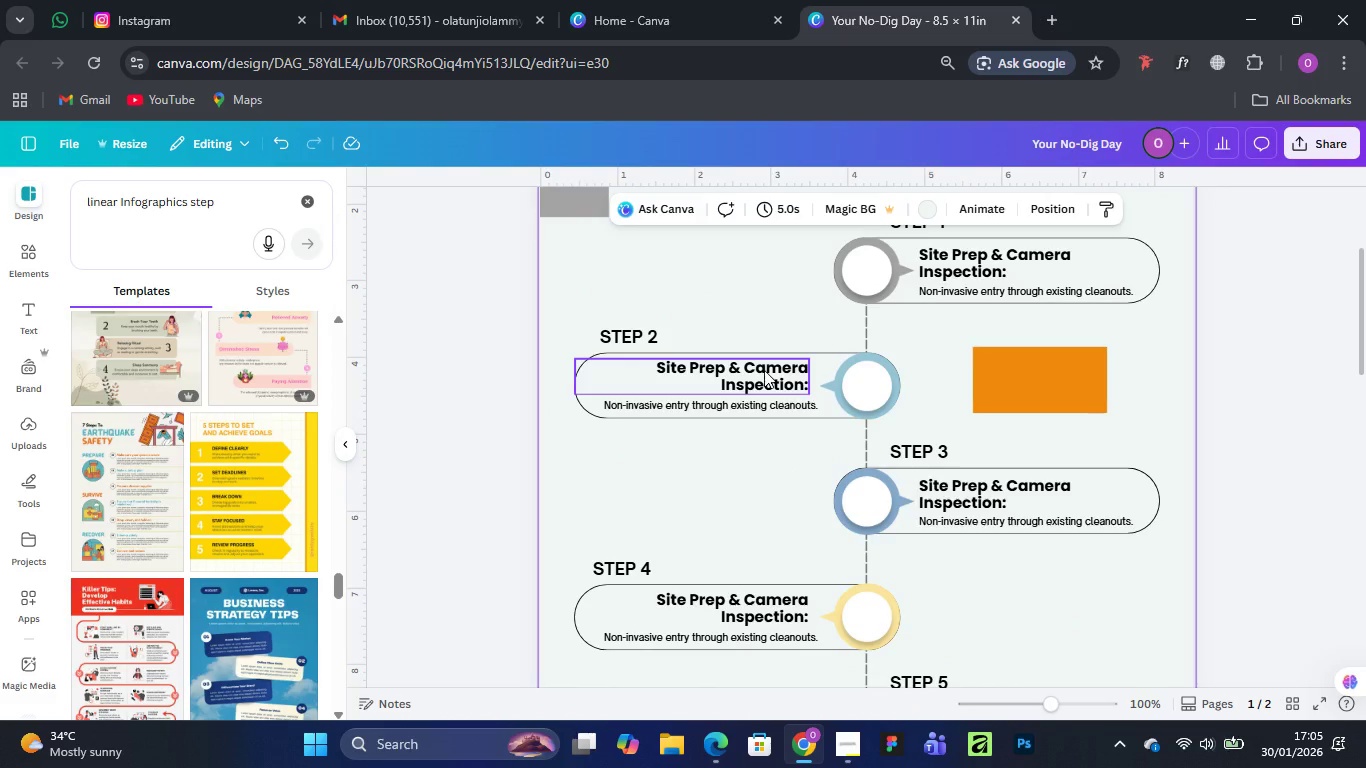 
left_click([764, 370])
 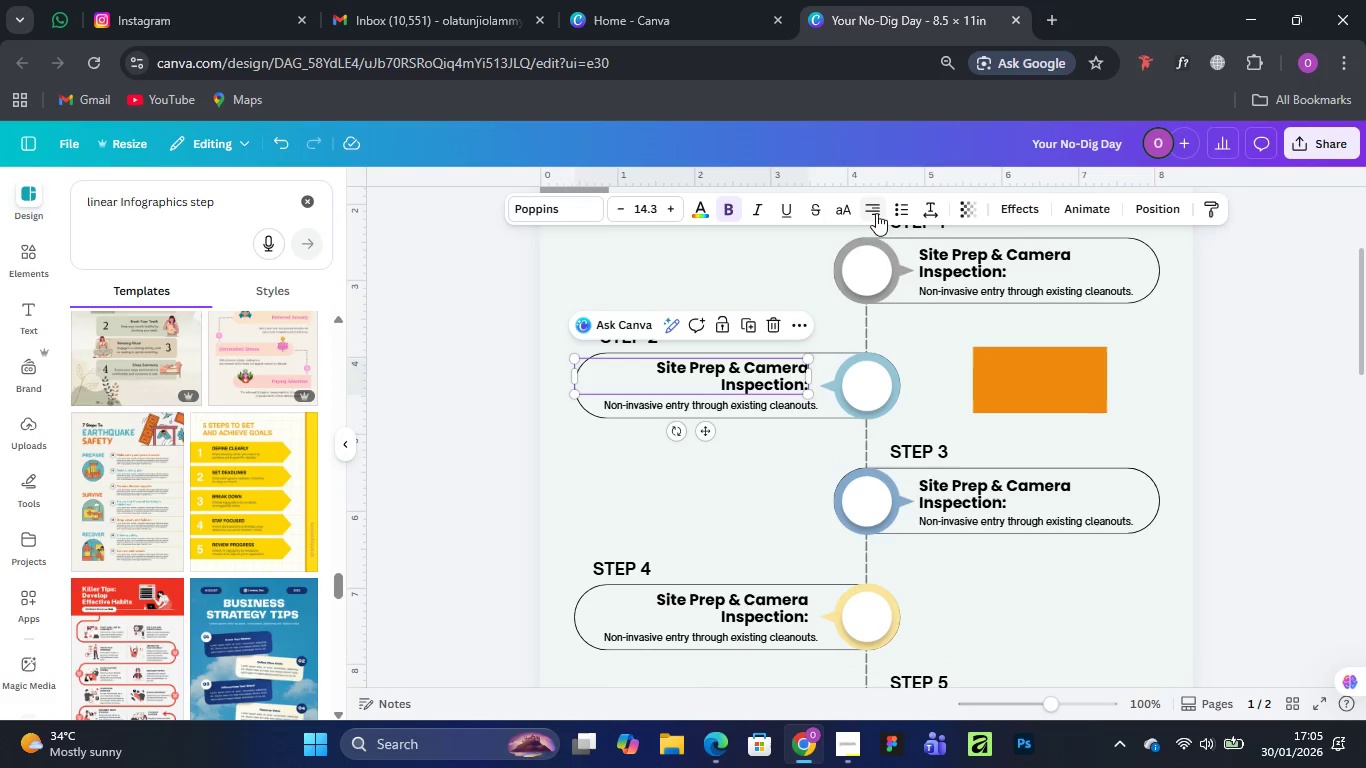 
left_click([876, 207])
 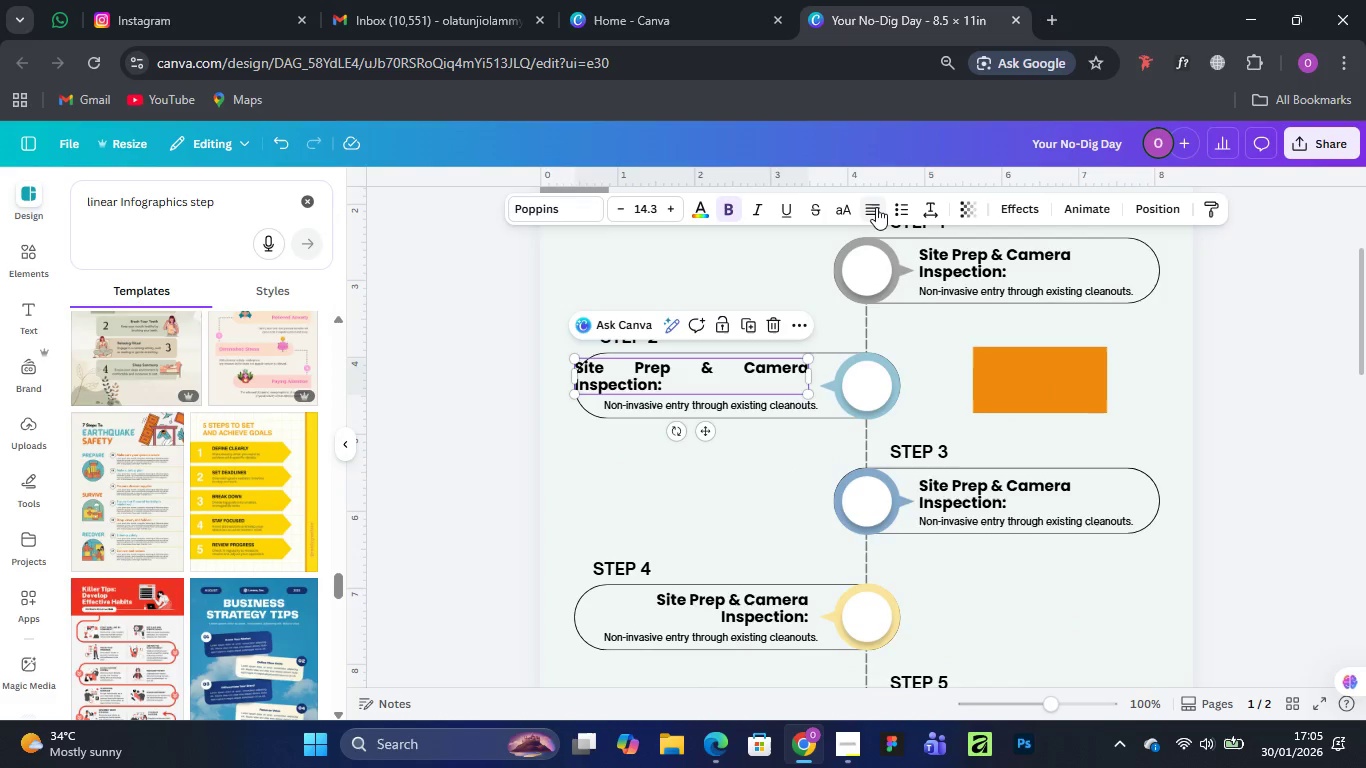 
left_click([876, 207])
 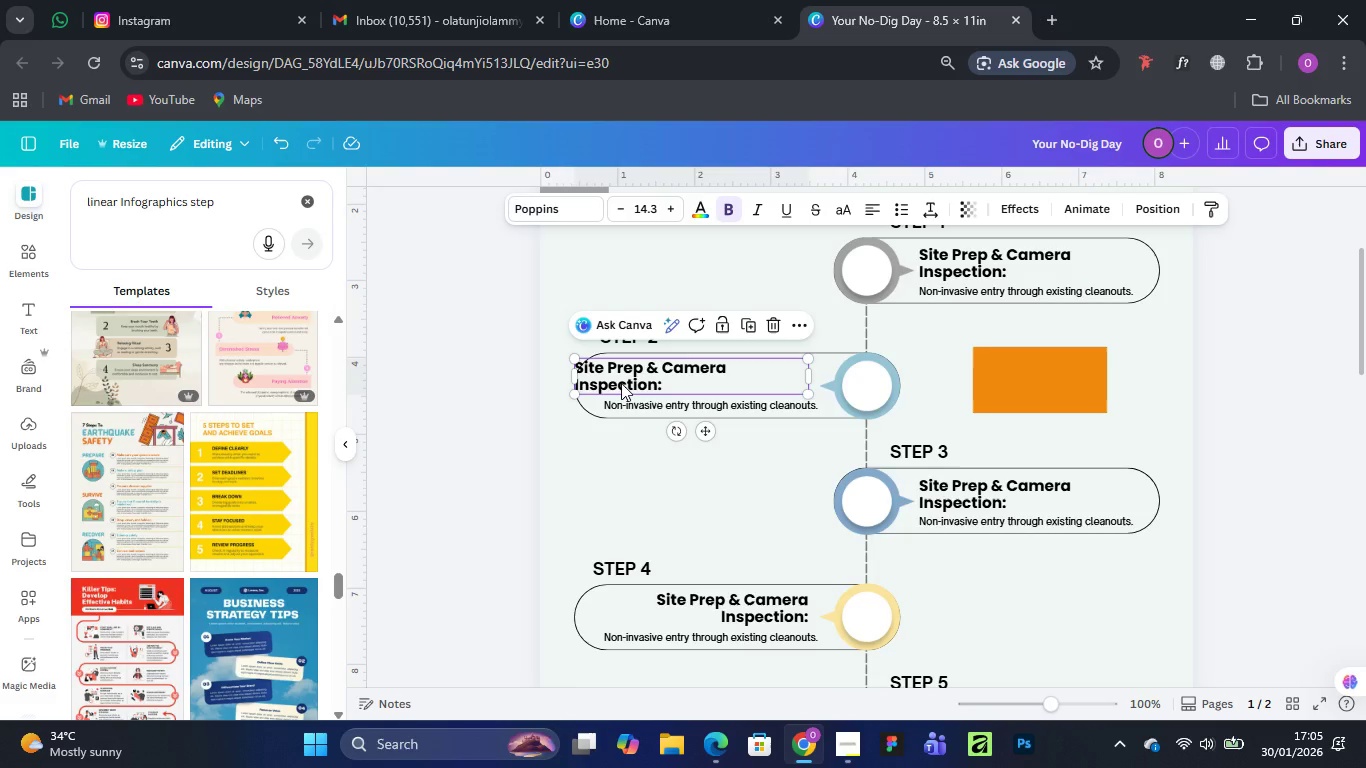 
left_click_drag(start_coordinate=[621, 383], to_coordinate=[649, 384])
 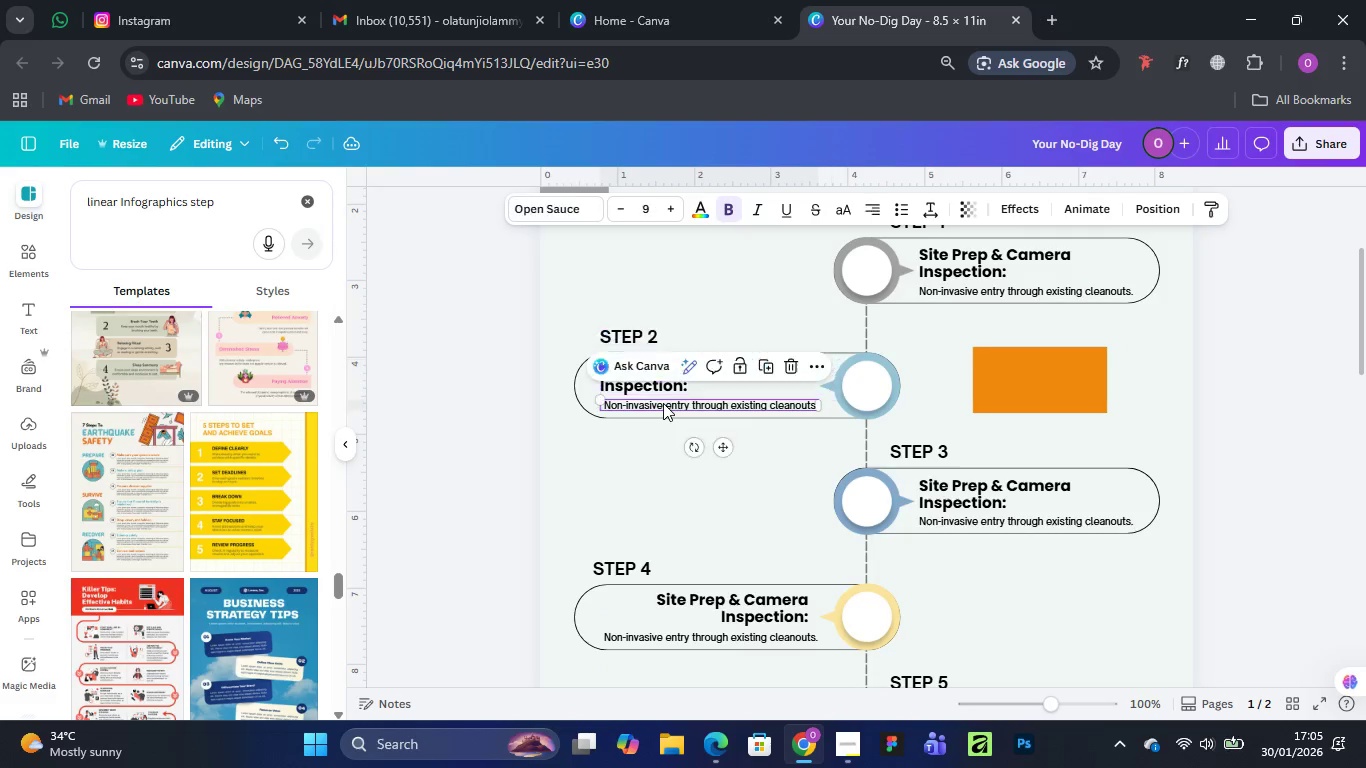 
left_click([663, 403])
 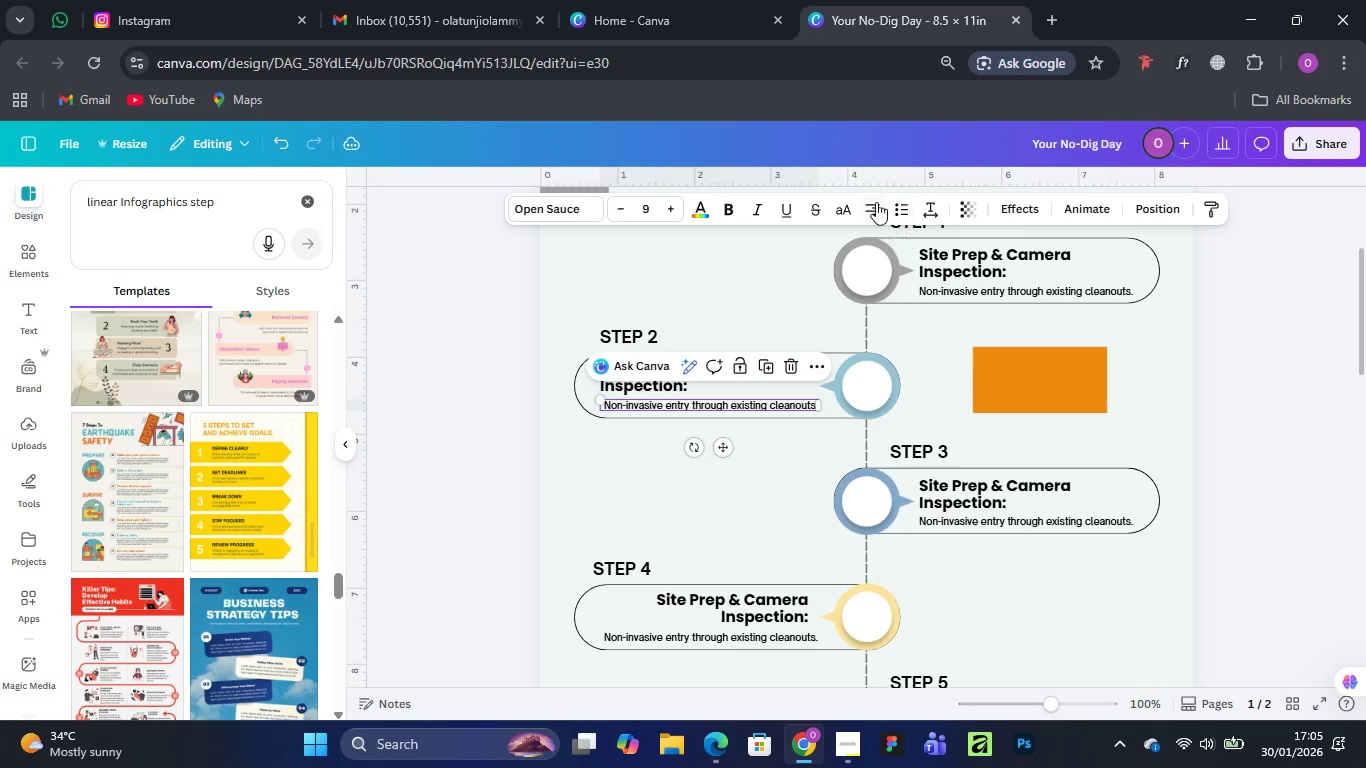 
left_click([871, 202])
 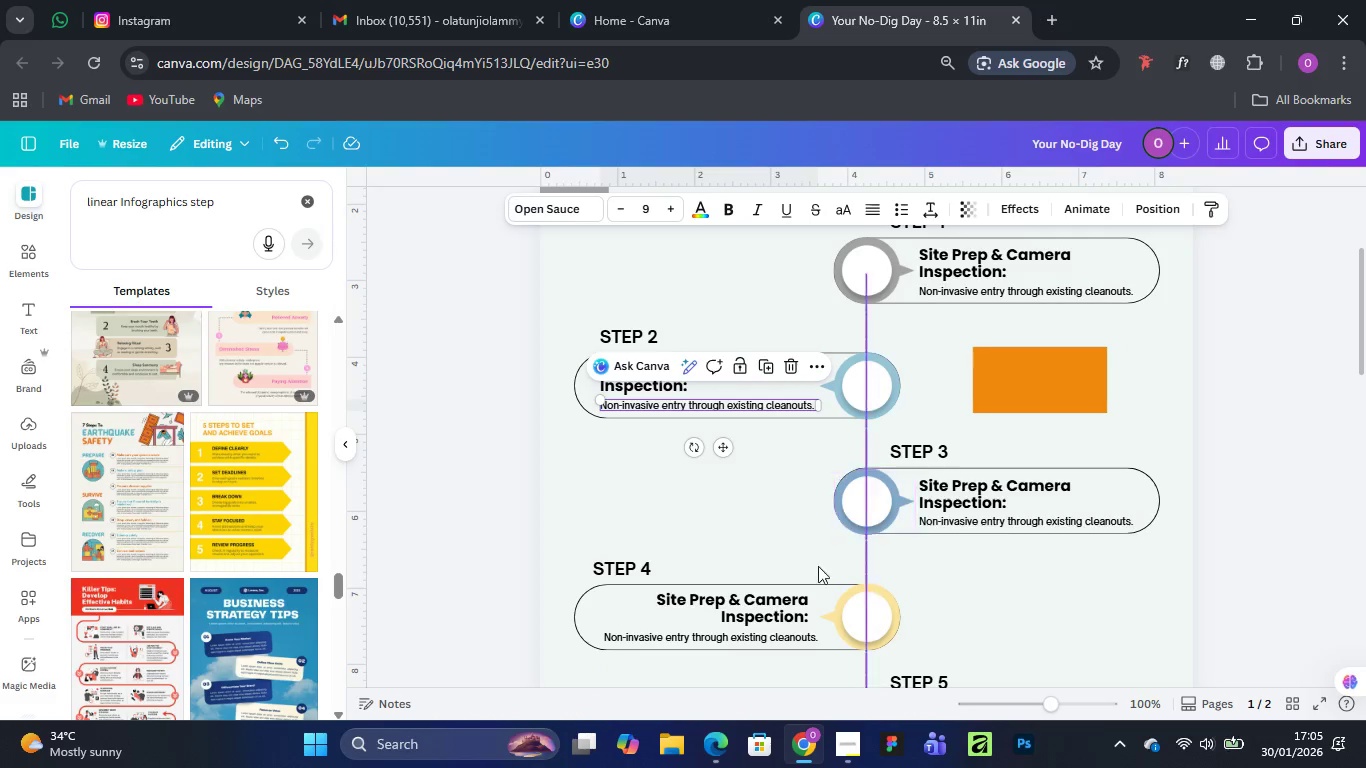 
left_click([753, 608])
 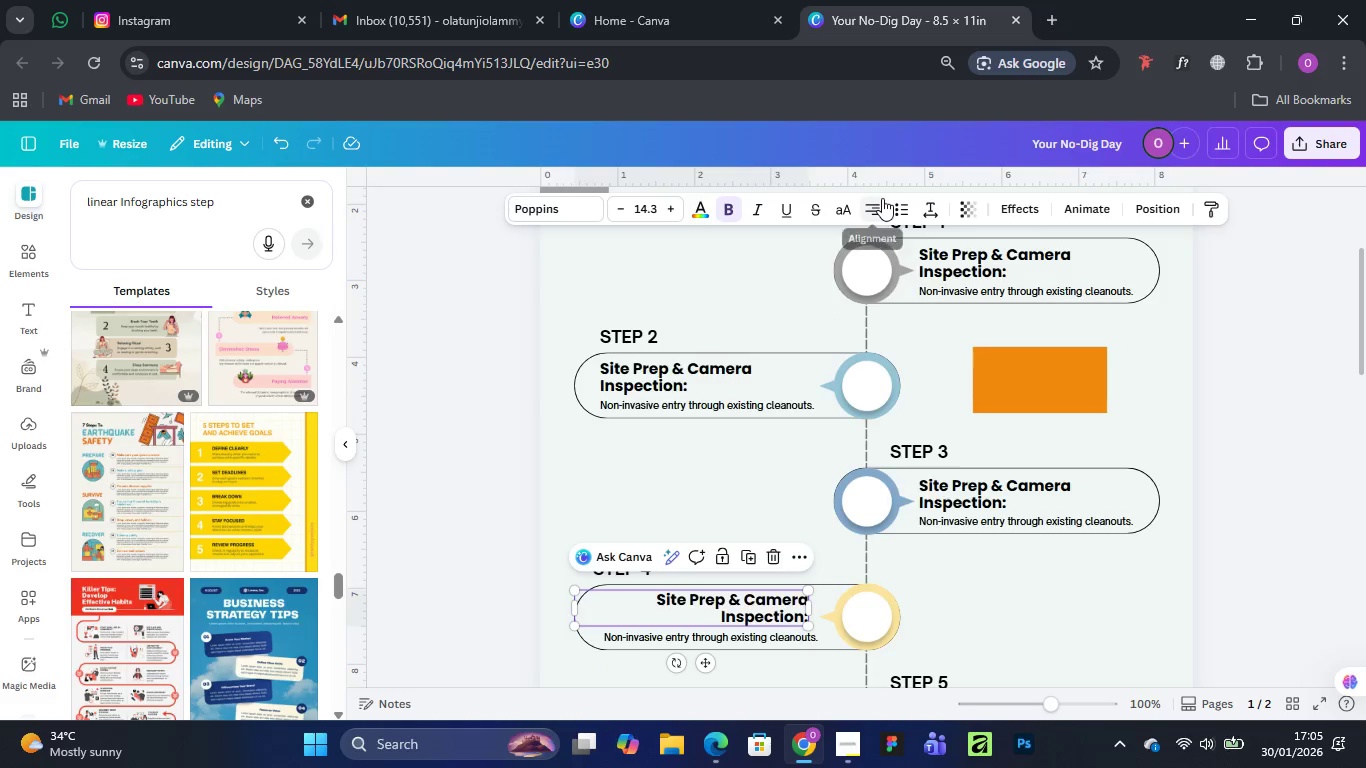 
double_click([882, 198])
 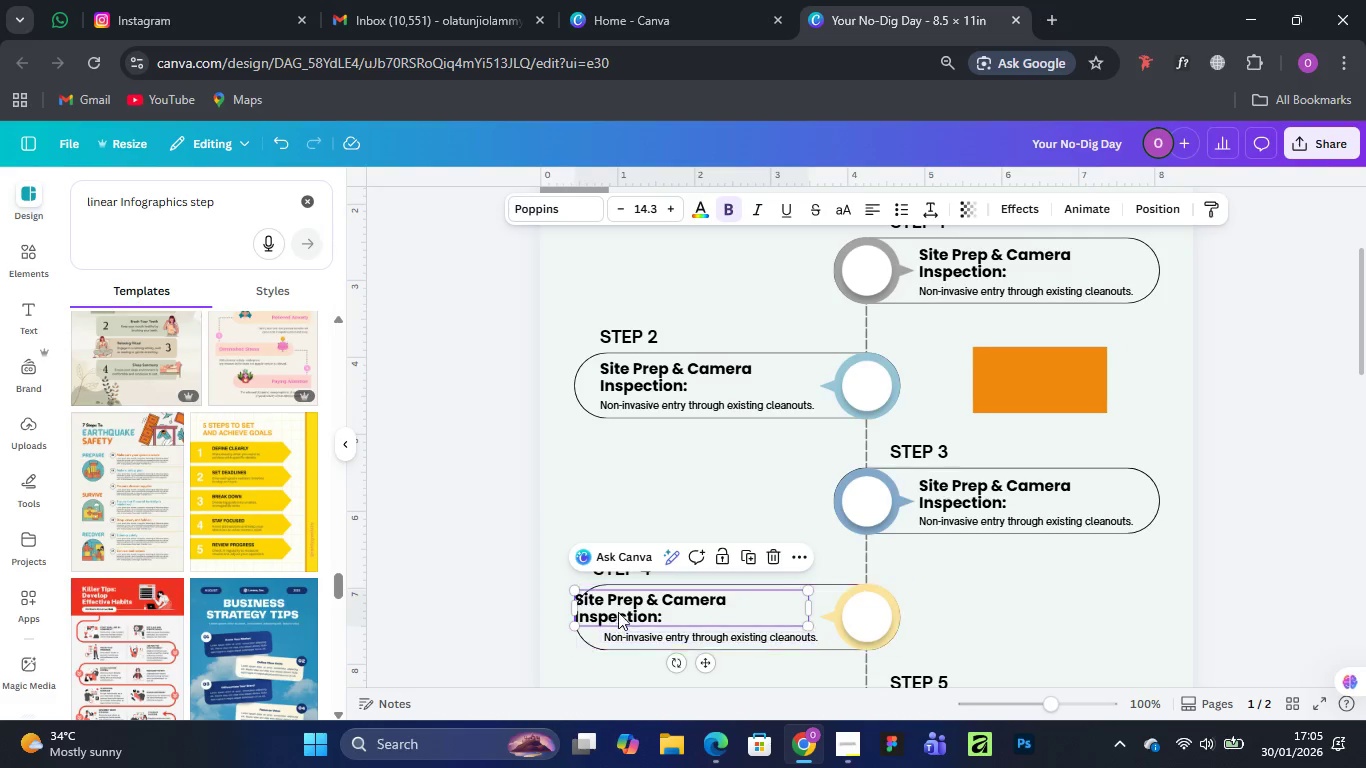 
left_click_drag(start_coordinate=[619, 609], to_coordinate=[644, 608])
 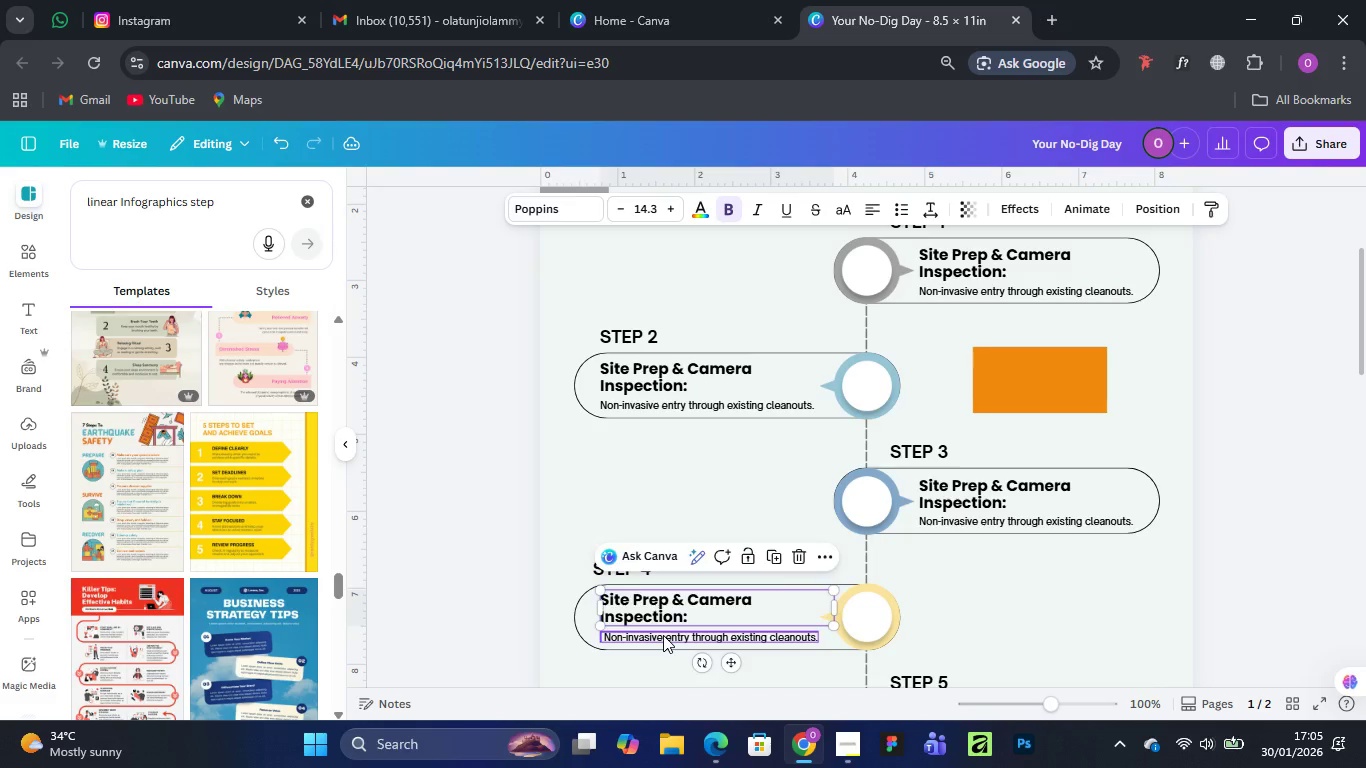 
left_click([663, 635])
 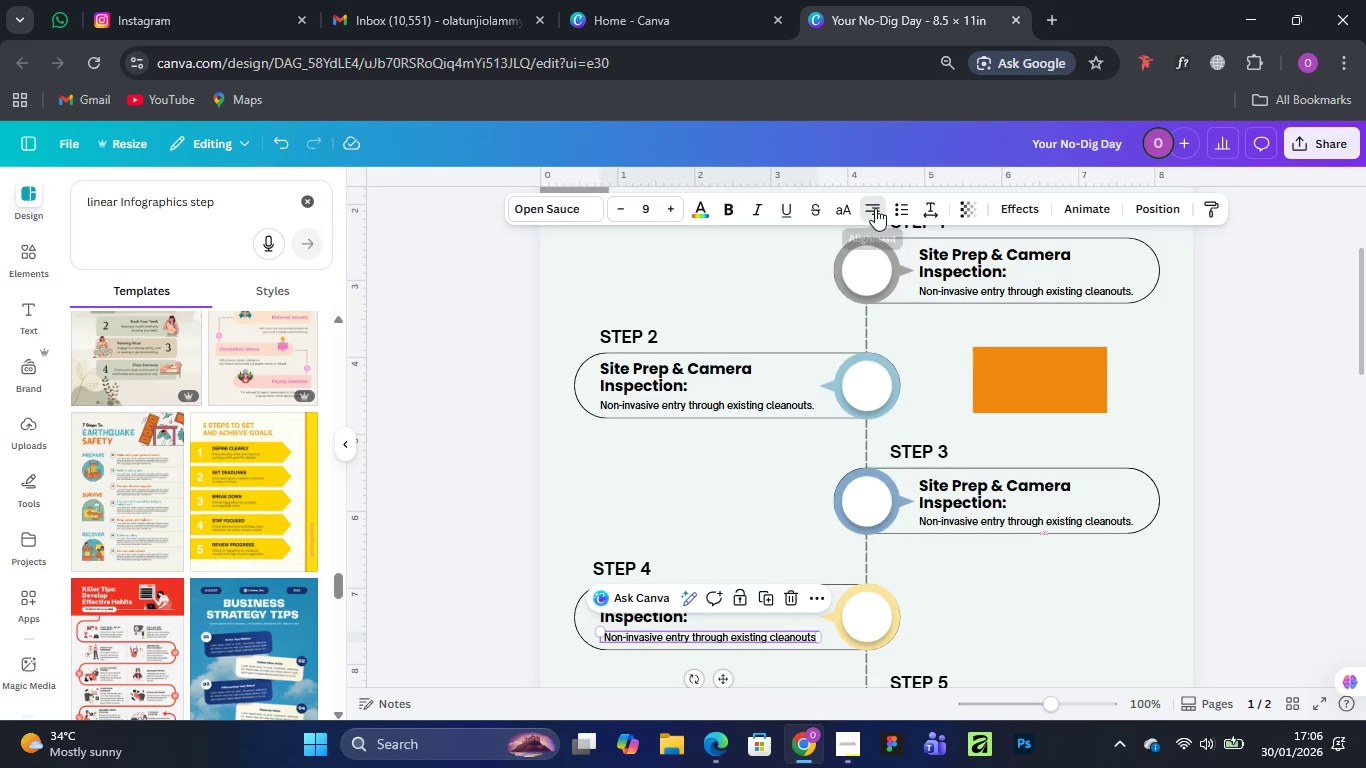 
double_click([875, 208])
 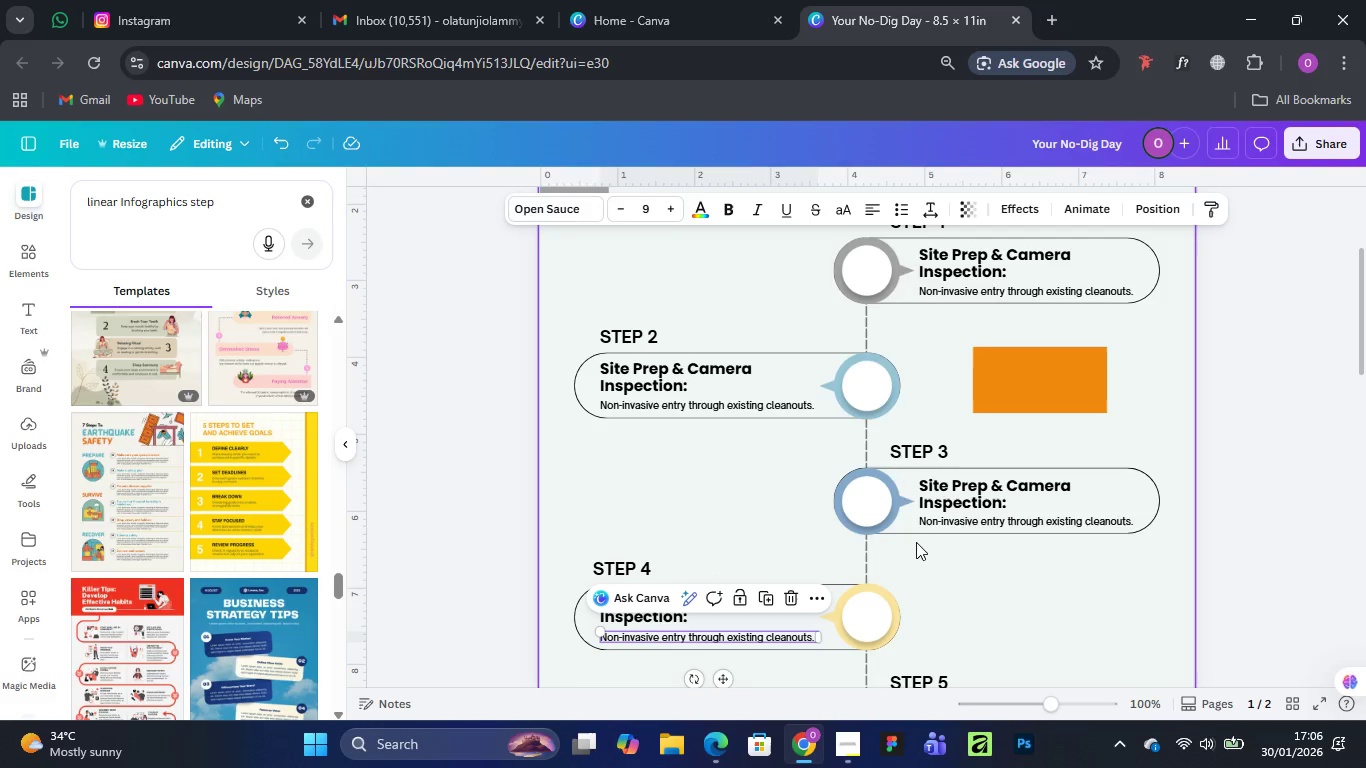 
scroll: coordinate [993, 586], scroll_direction: down, amount: 2.0
 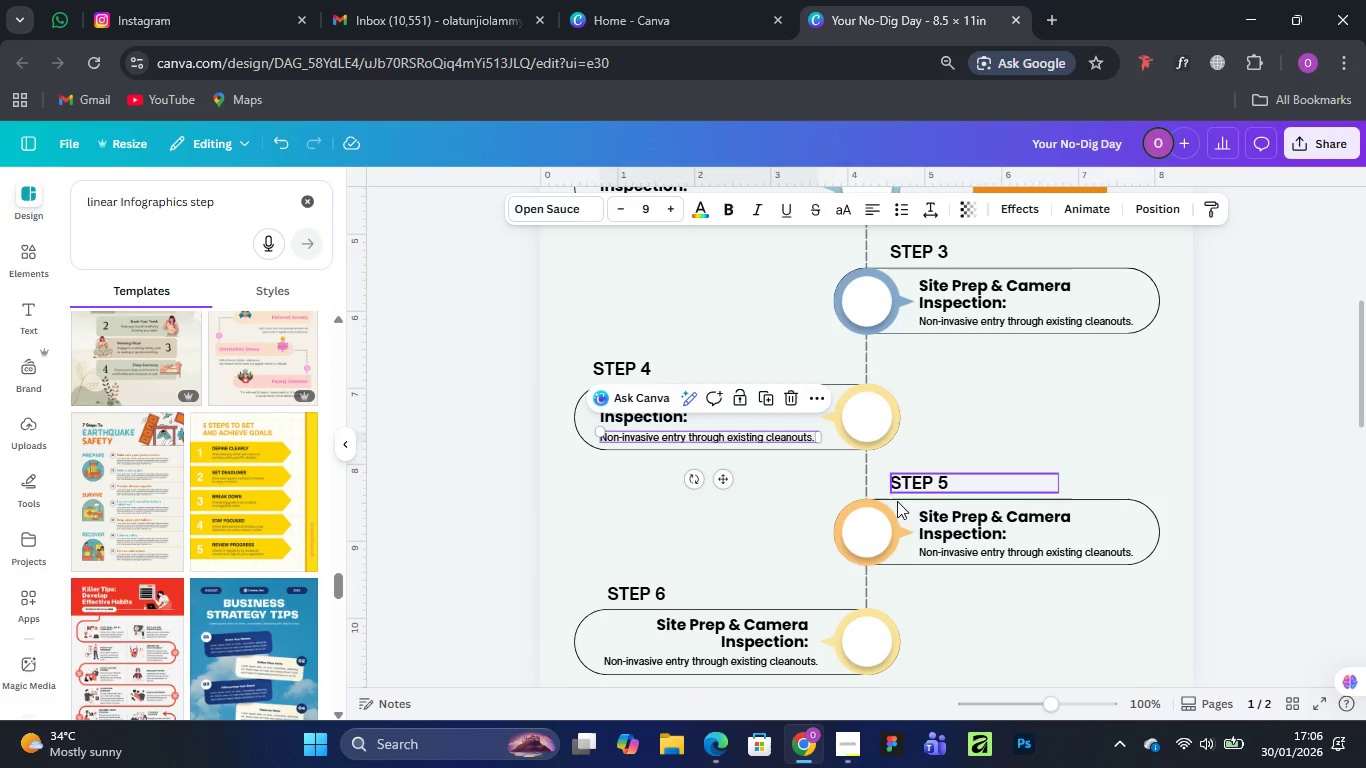 
left_click([707, 636])
 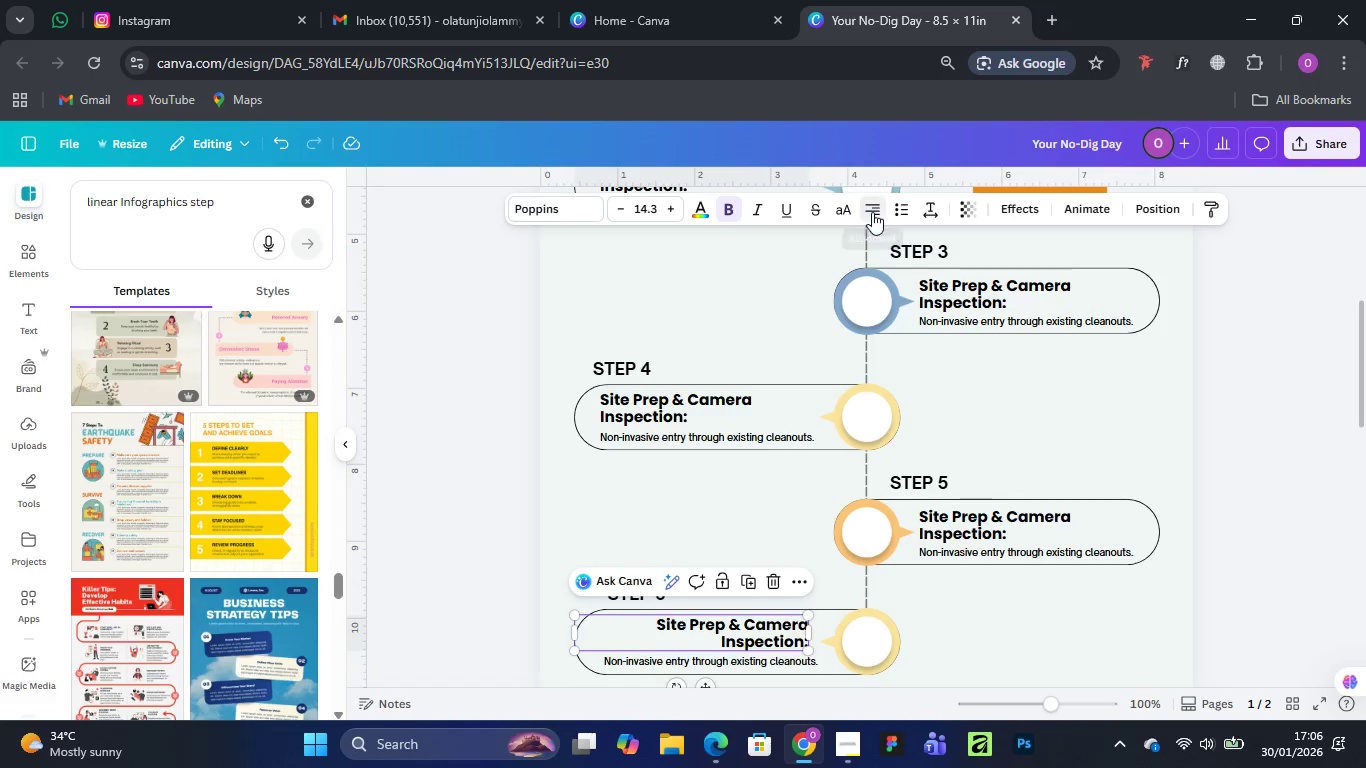 
double_click([872, 212])
 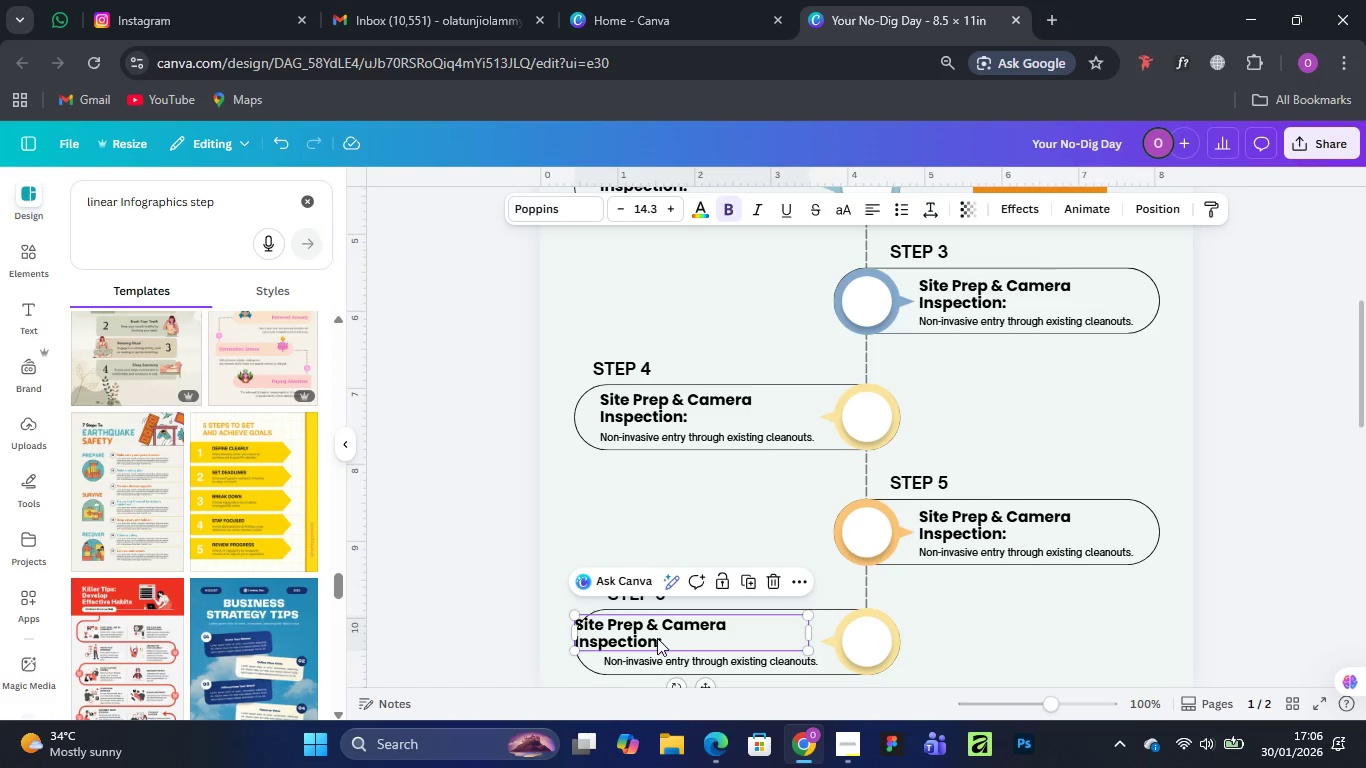 
left_click_drag(start_coordinate=[637, 627], to_coordinate=[668, 624])
 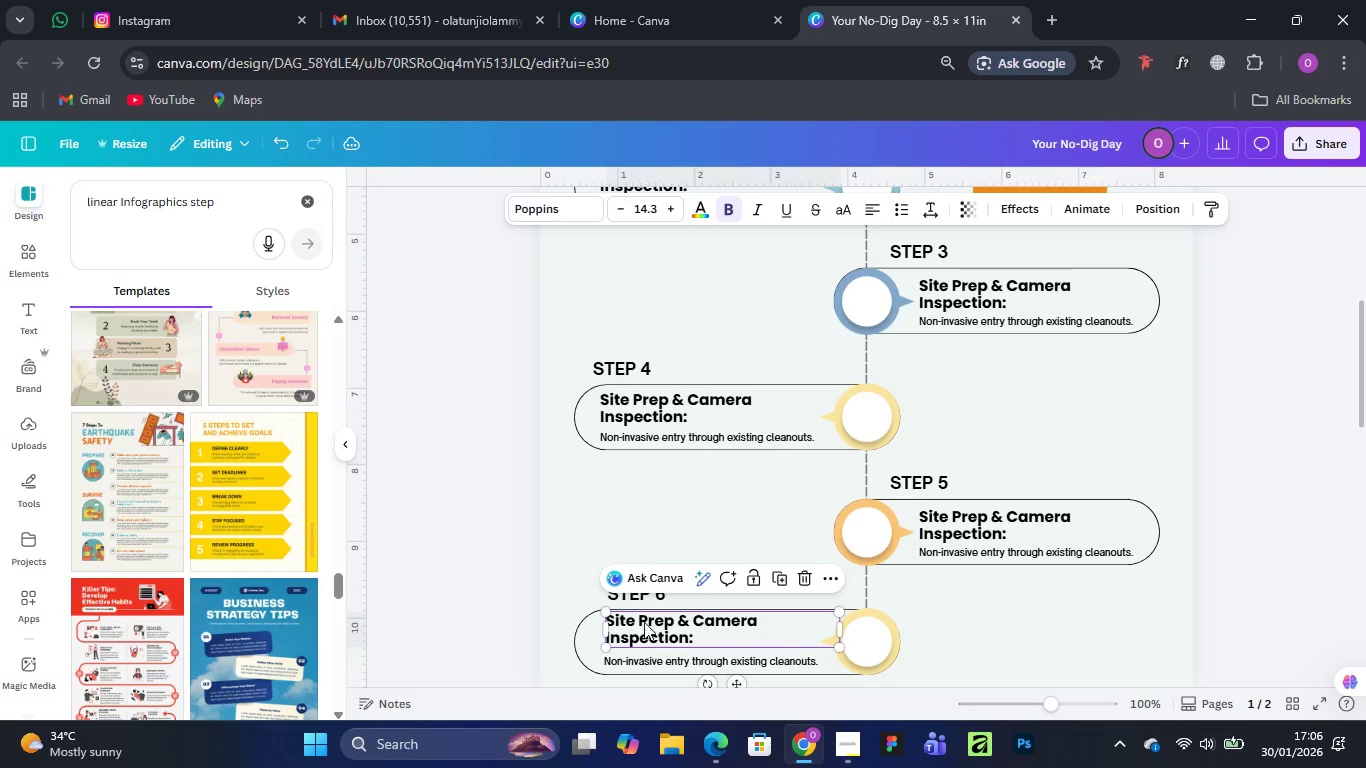 
left_click_drag(start_coordinate=[644, 622], to_coordinate=[645, 628])
 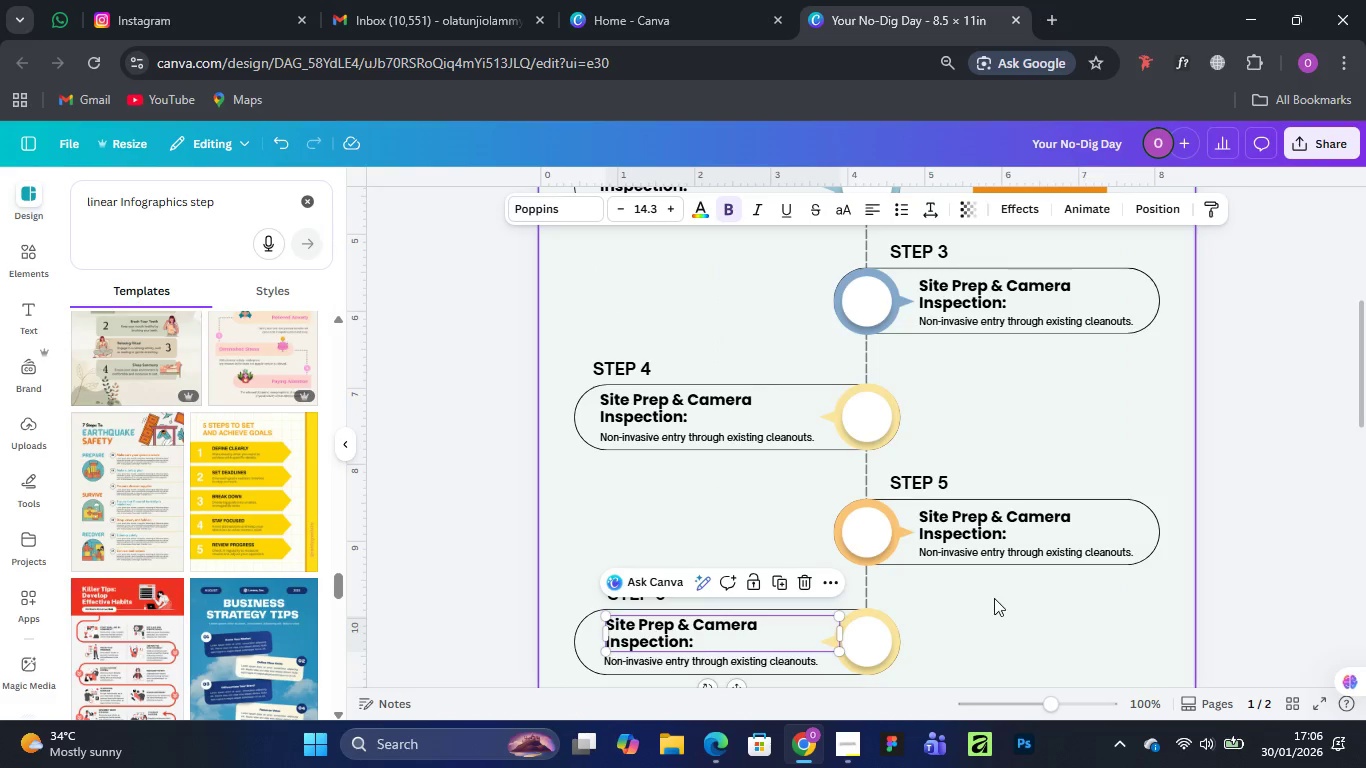 
left_click([994, 598])
 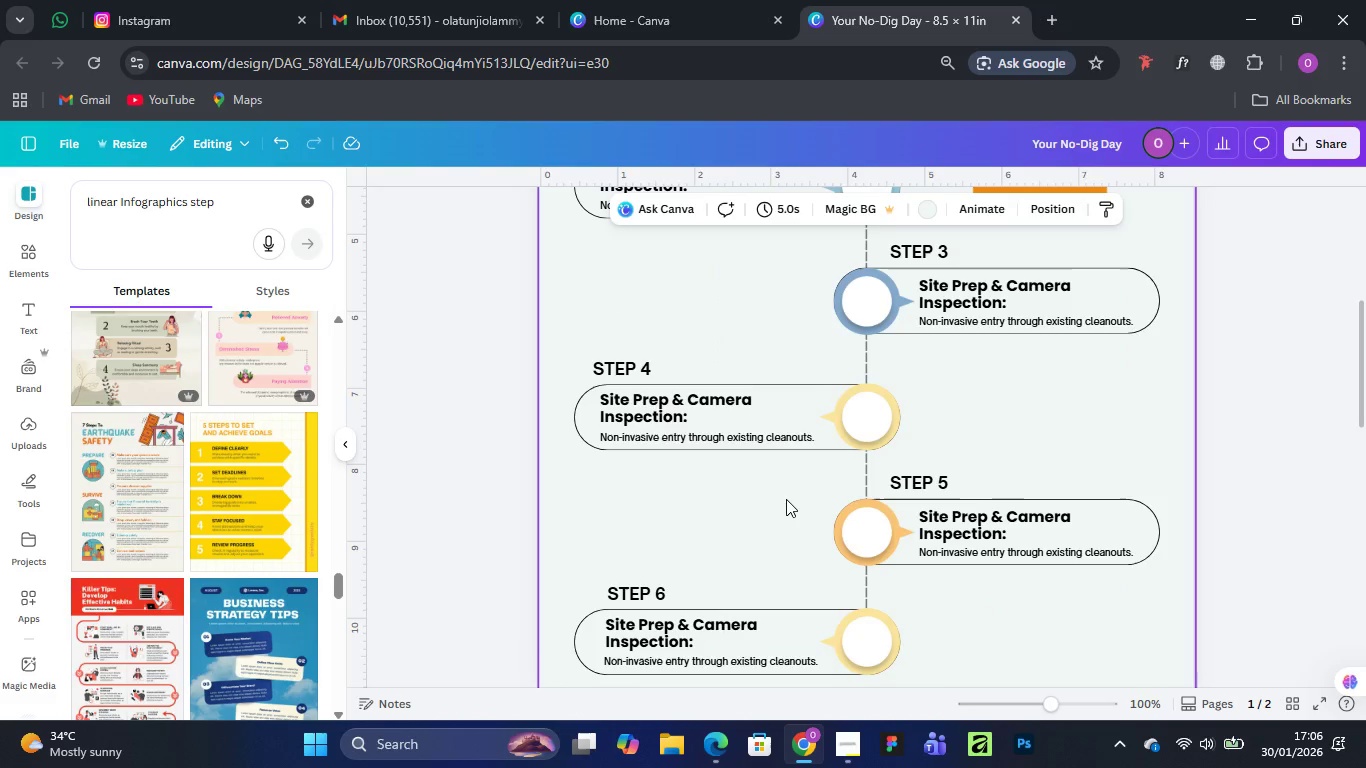 
scroll: coordinate [786, 499], scroll_direction: up, amount: 3.0
 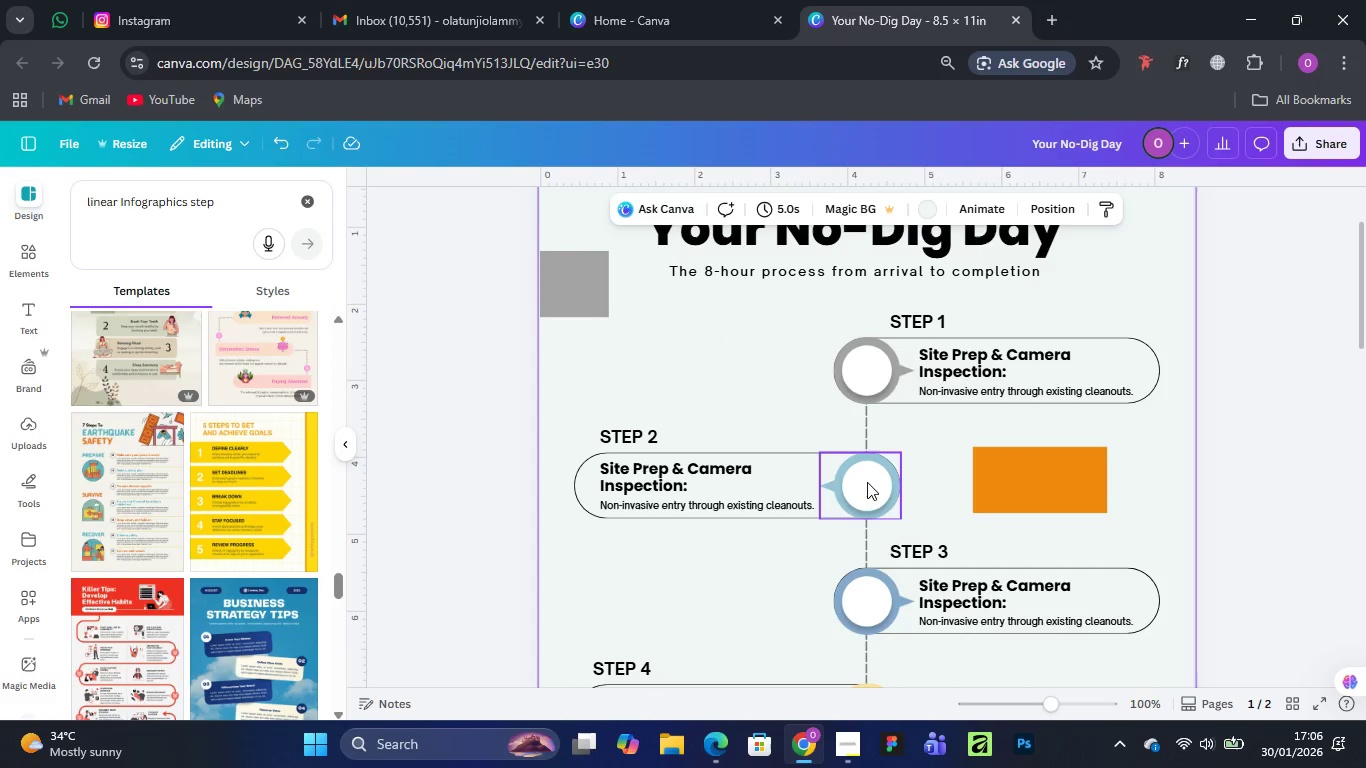 
left_click([868, 480])
 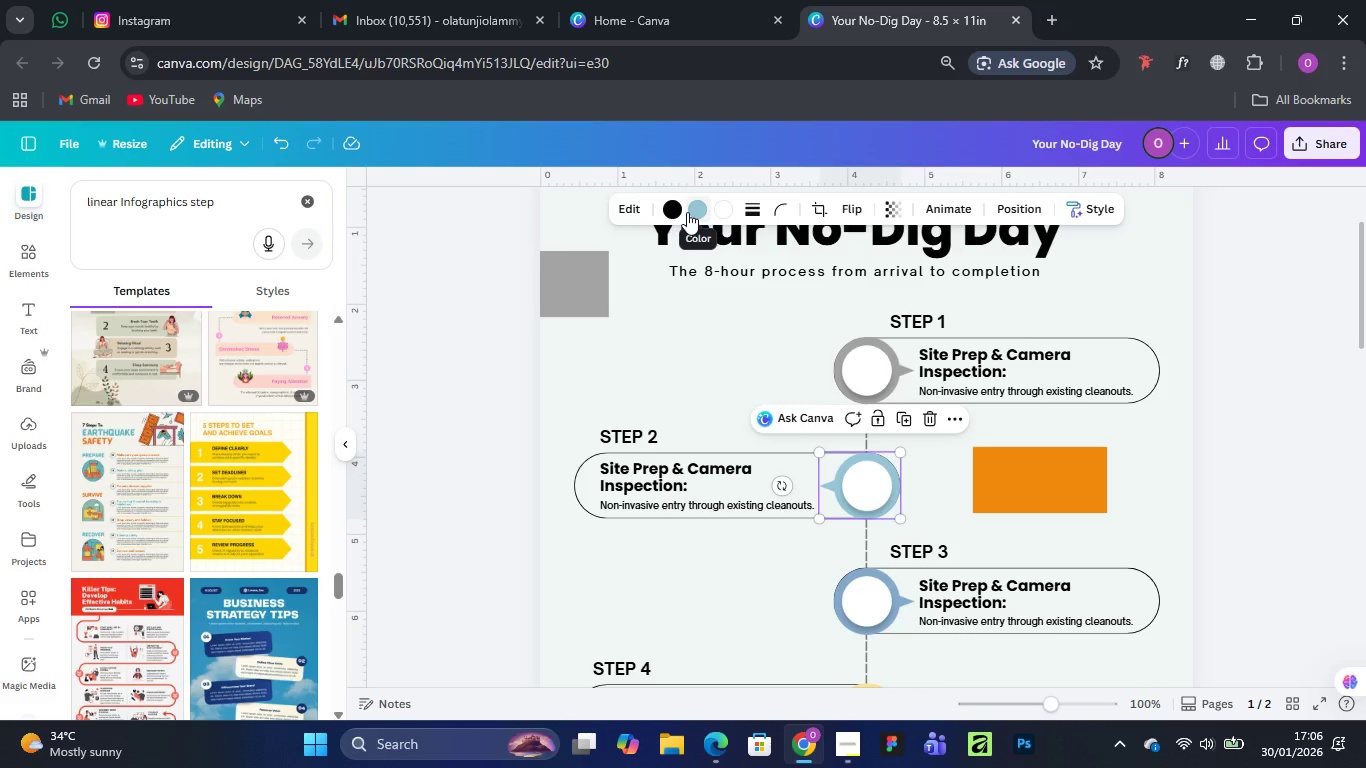 
left_click([696, 212])
 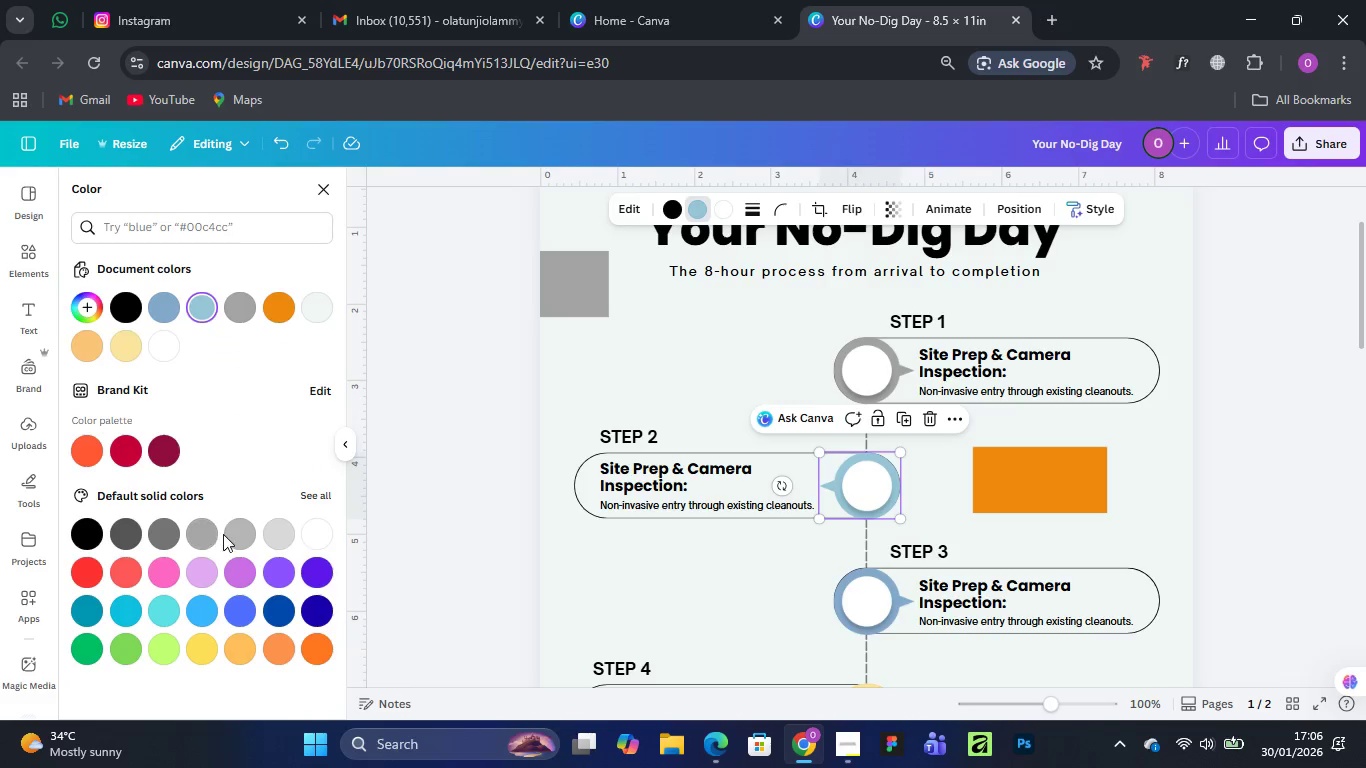 
left_click([195, 534])
 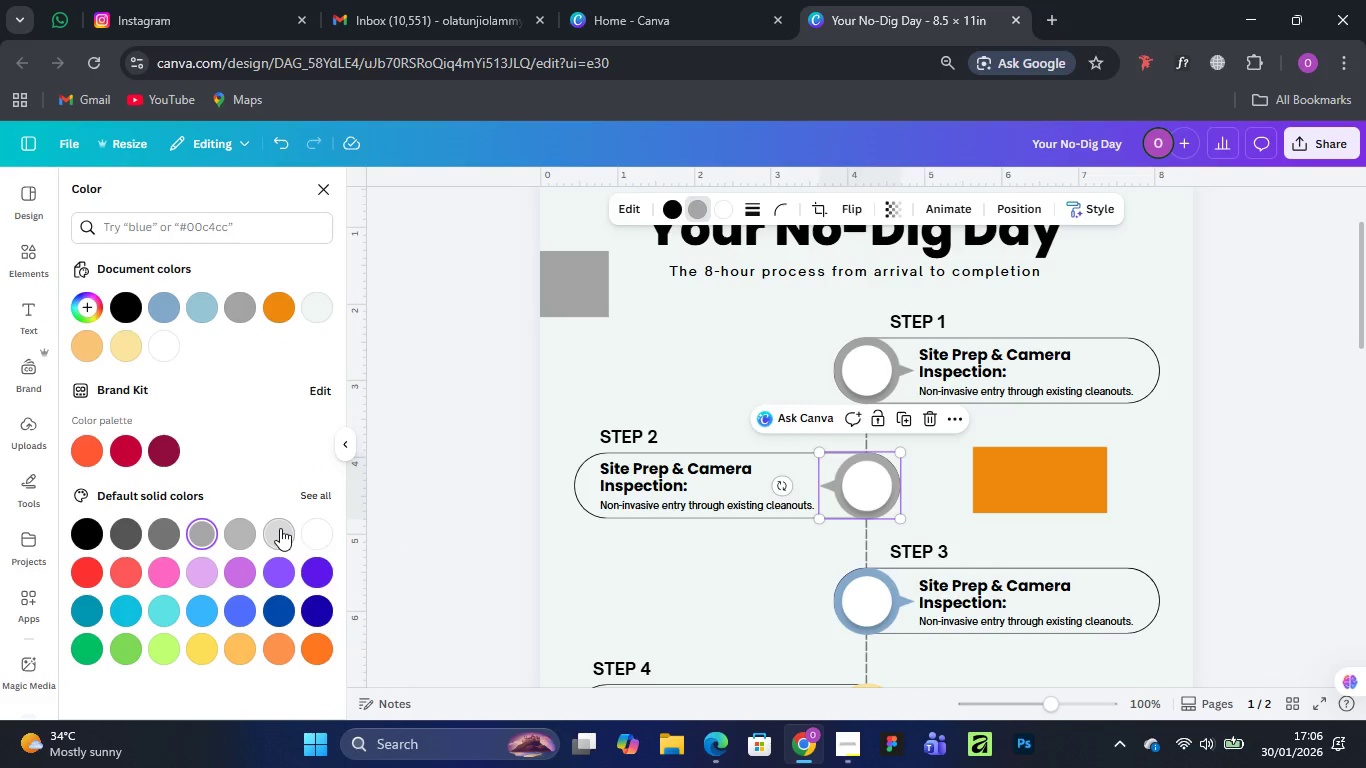 
left_click([241, 530])
 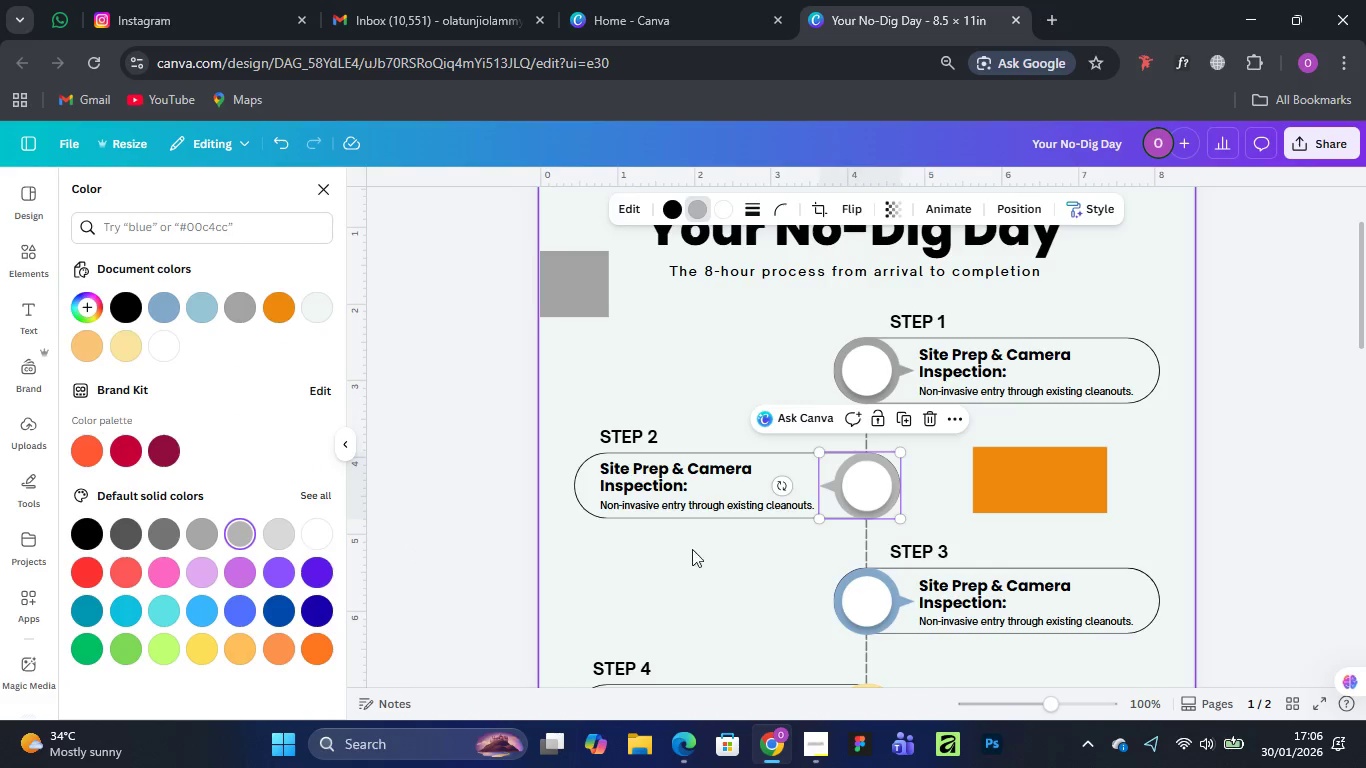 
scroll: coordinate [979, 540], scroll_direction: down, amount: 2.0
 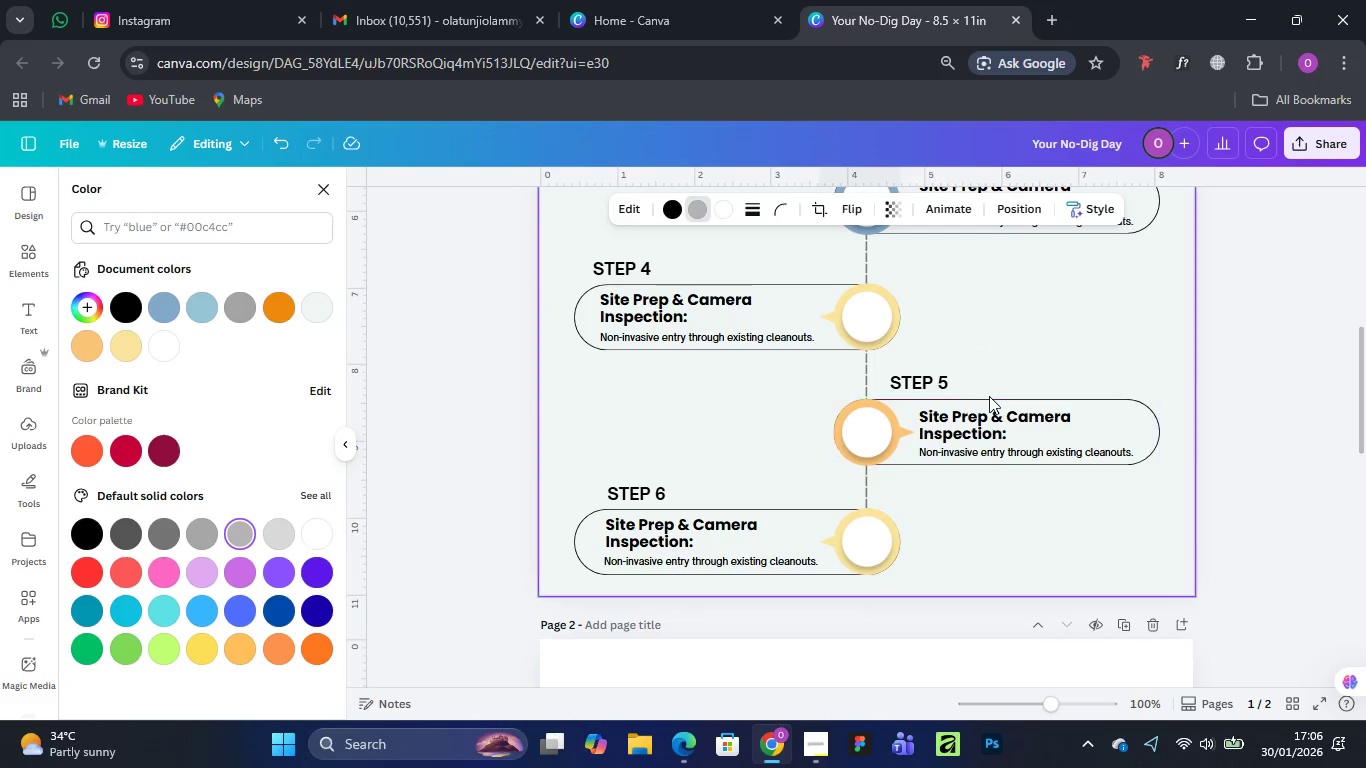 
scroll: coordinate [989, 396], scroll_direction: up, amount: 1.0
 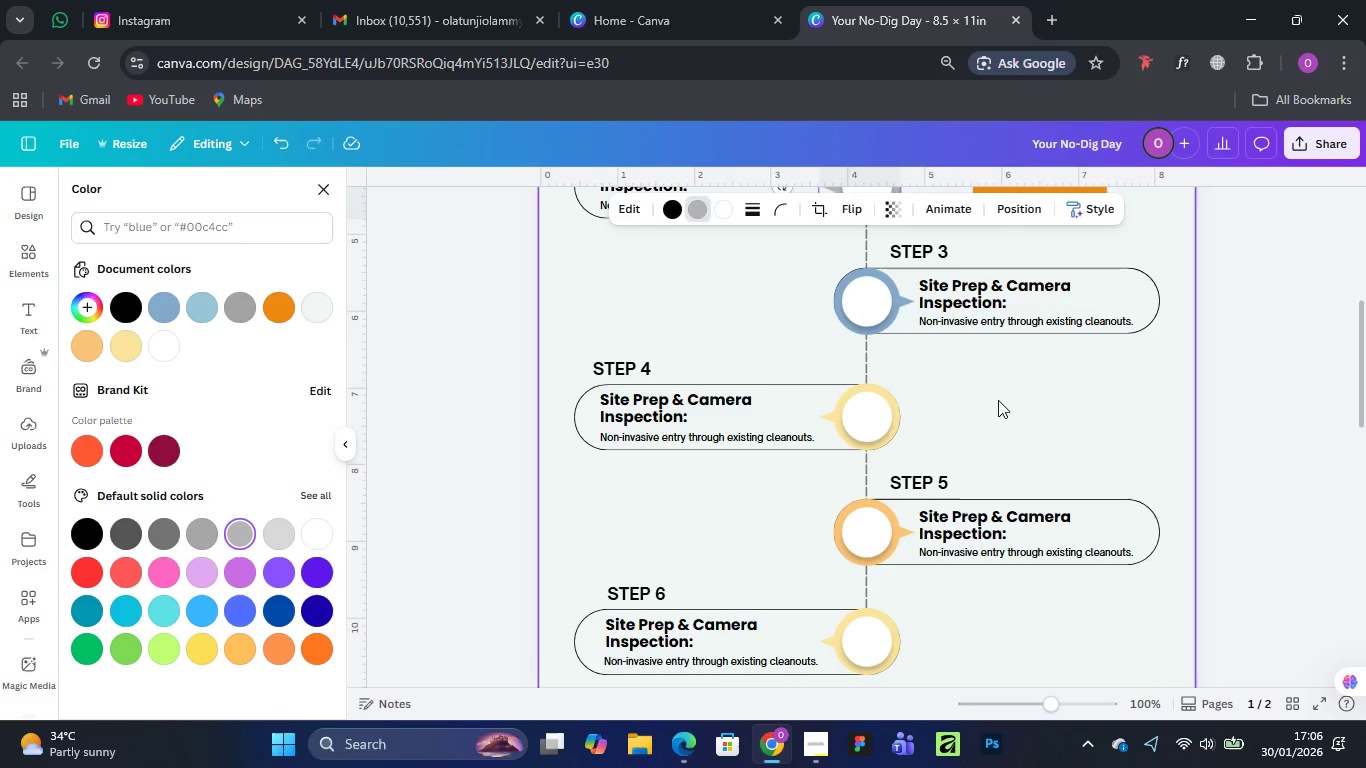 
left_click([867, 635])
 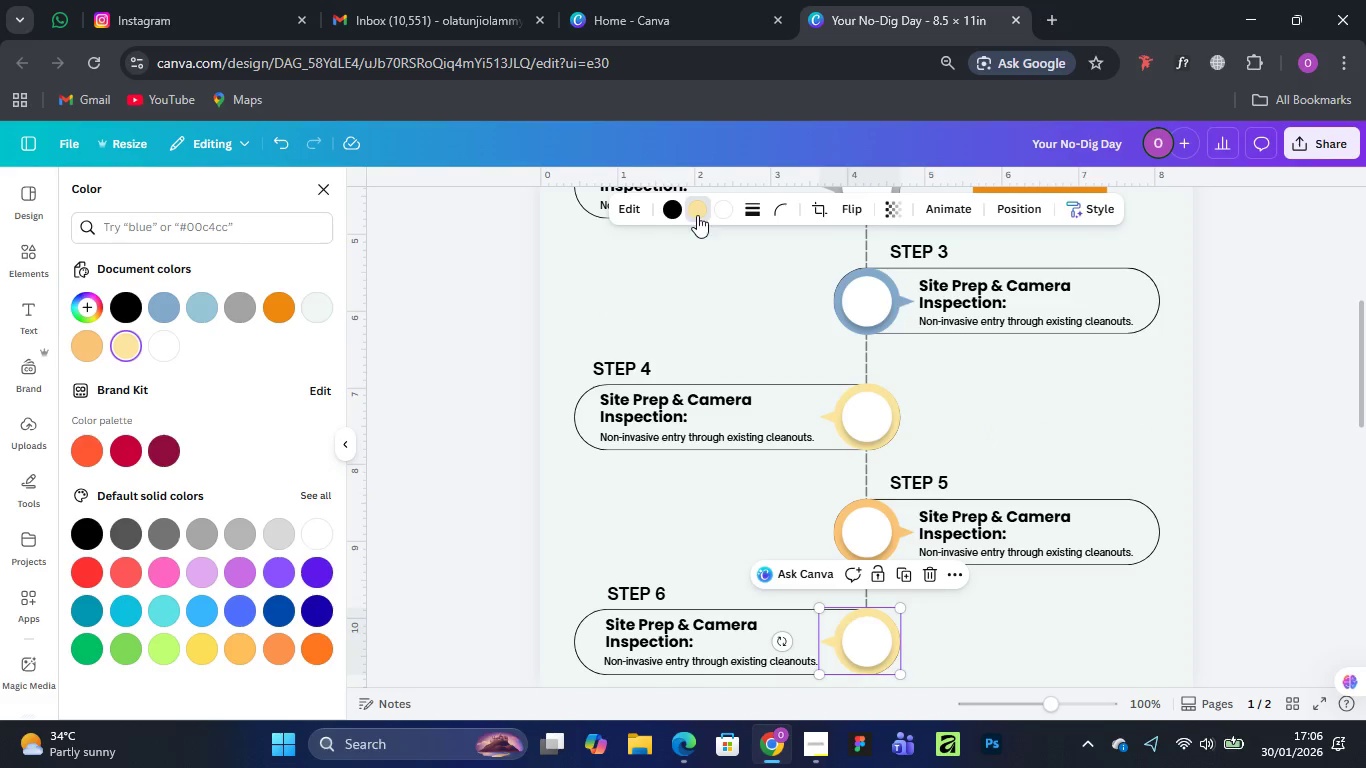 
left_click([697, 212])
 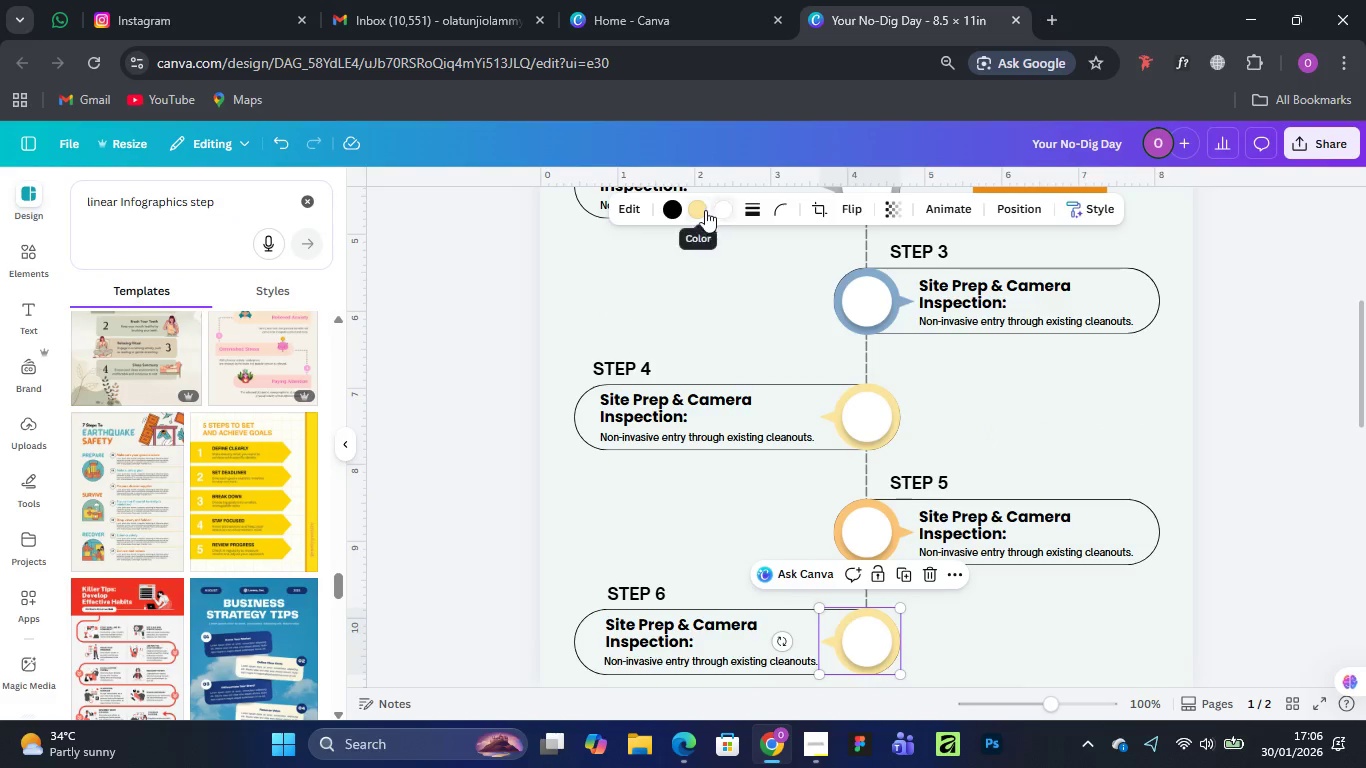 
left_click([693, 210])
 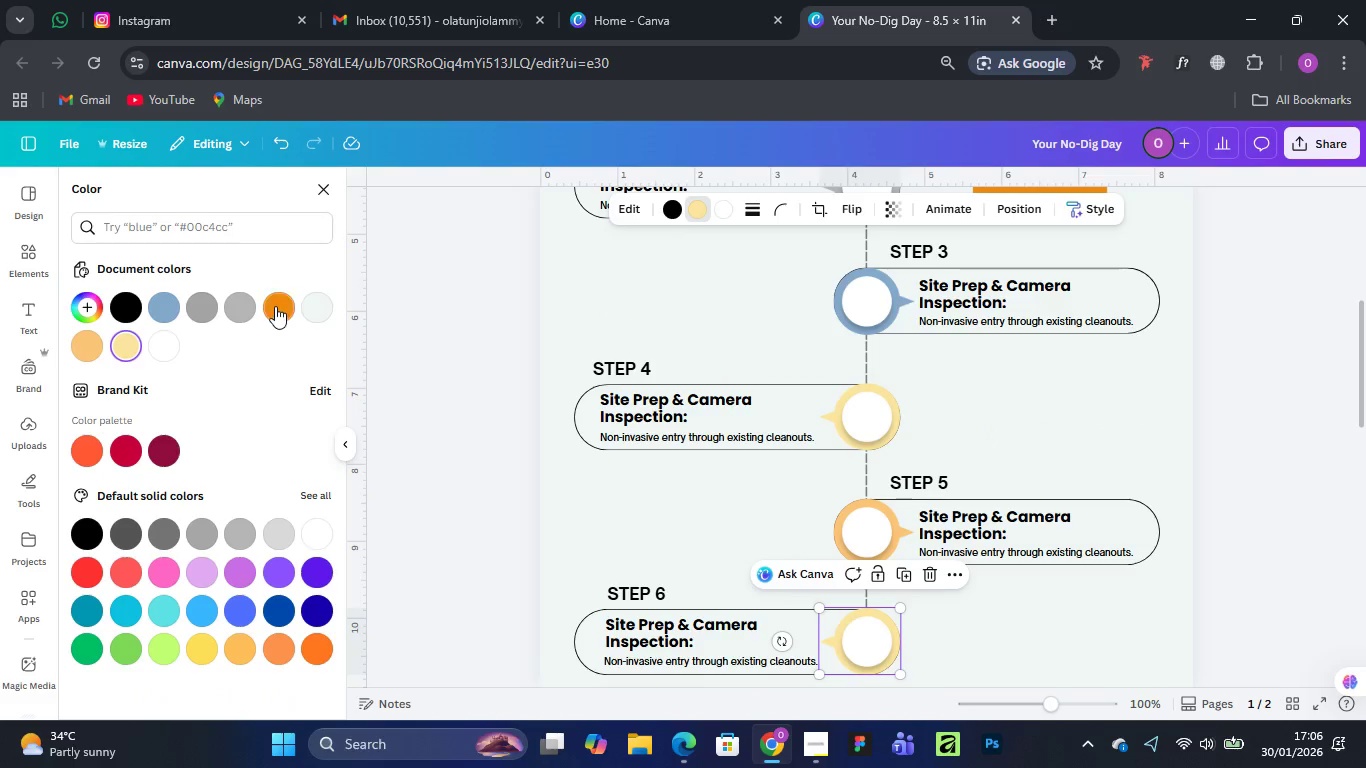 
left_click([275, 304])
 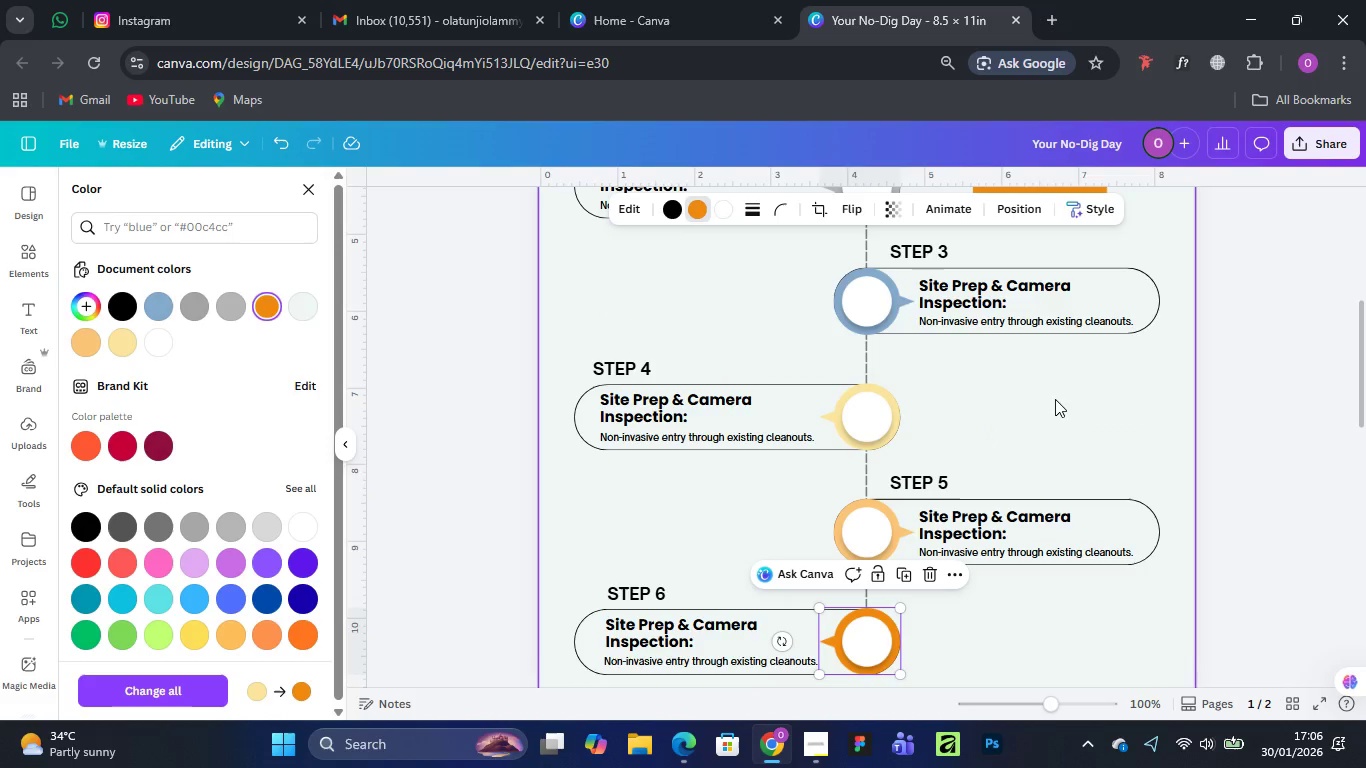 
left_click([1060, 394])
 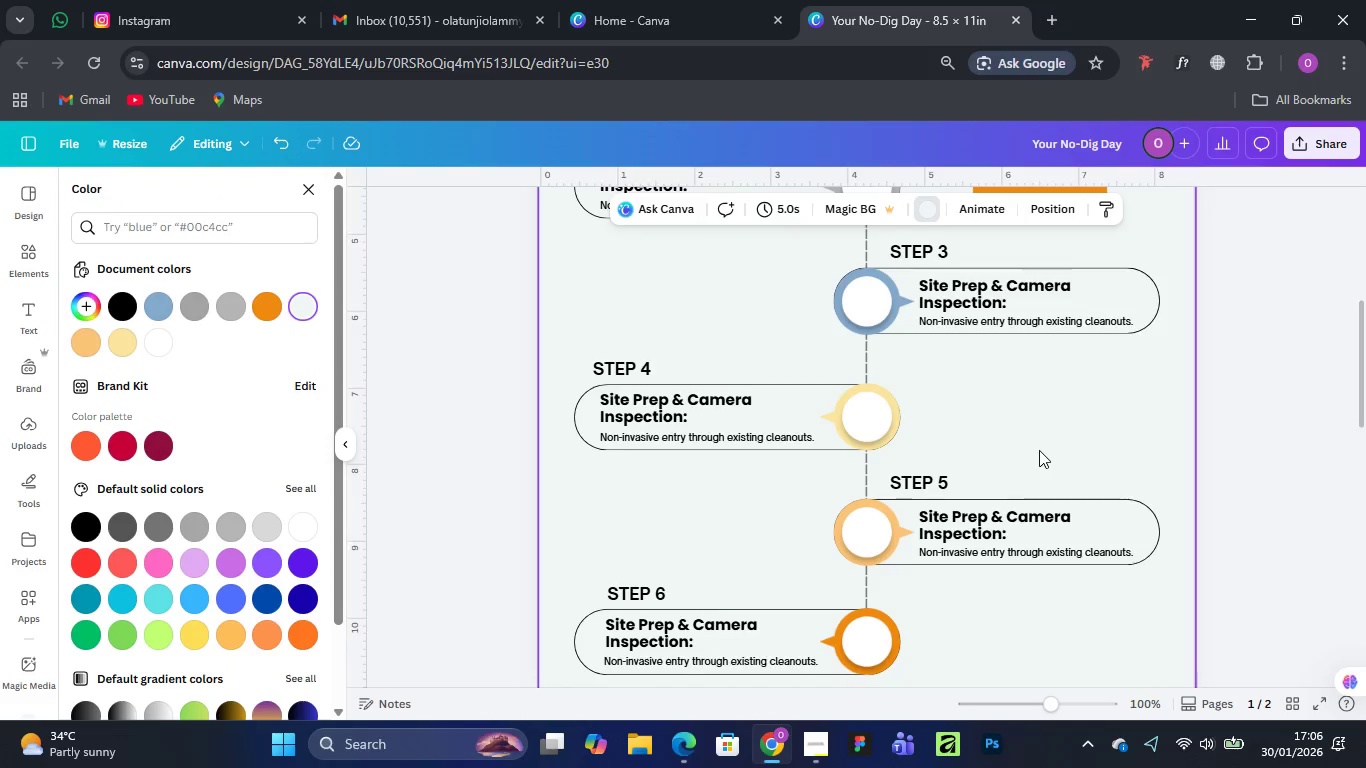 
scroll: coordinate [857, 413], scroll_direction: up, amount: 5.0
 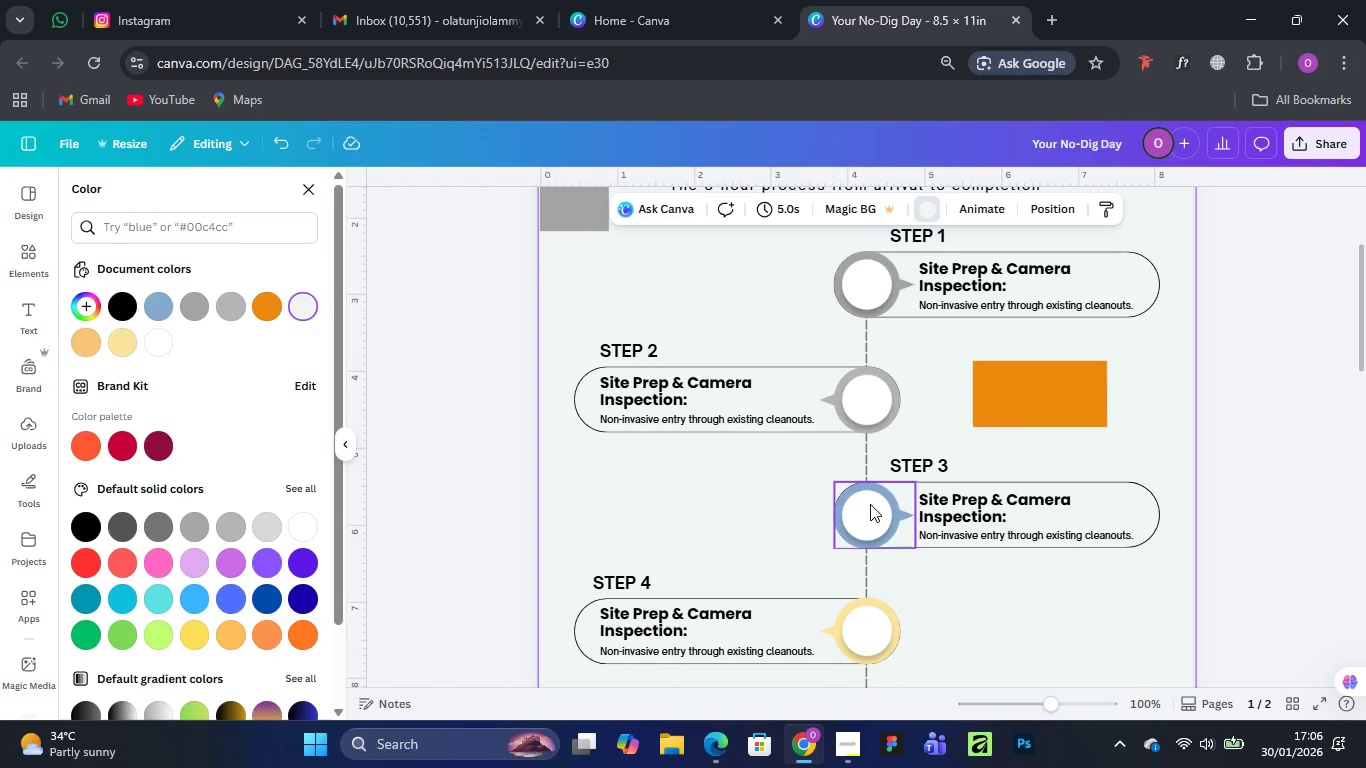 
left_click([870, 504])
 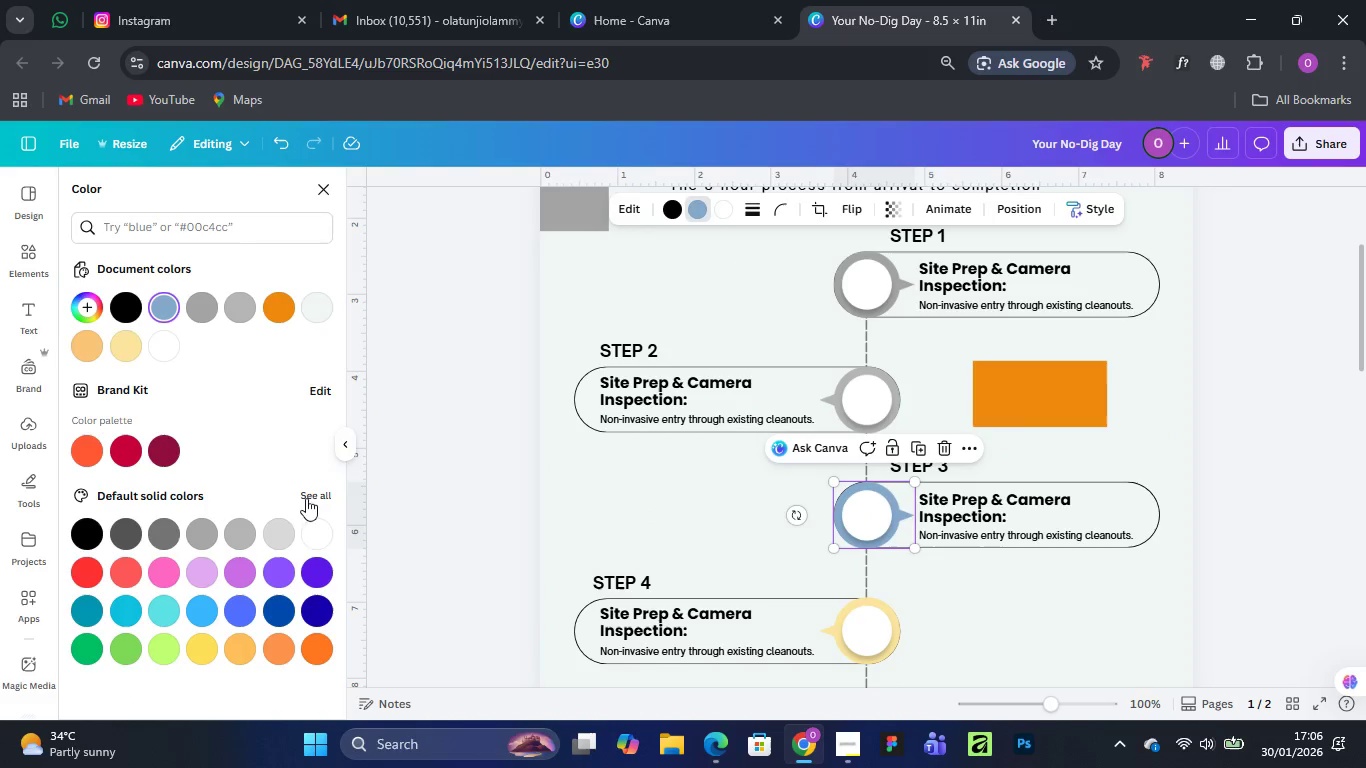 
left_click([279, 532])
 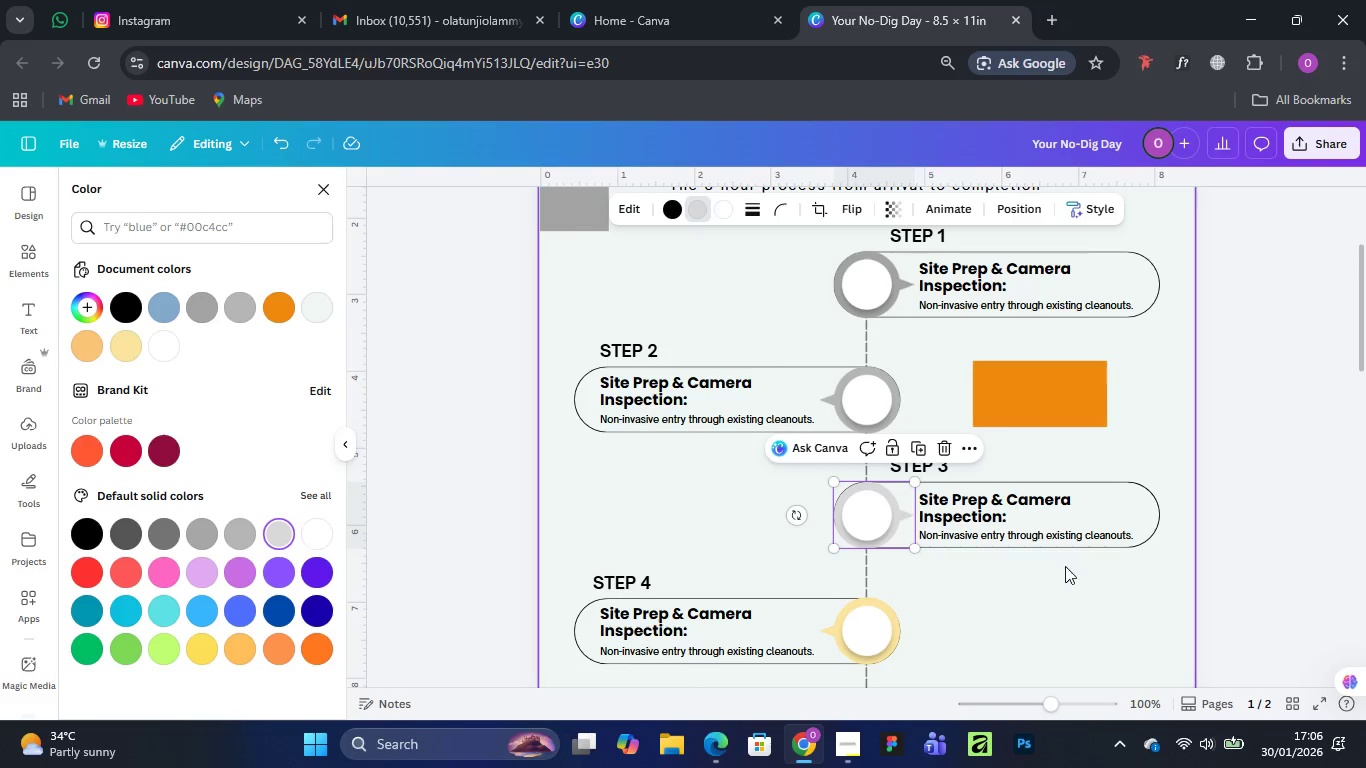 
left_click([1060, 616])
 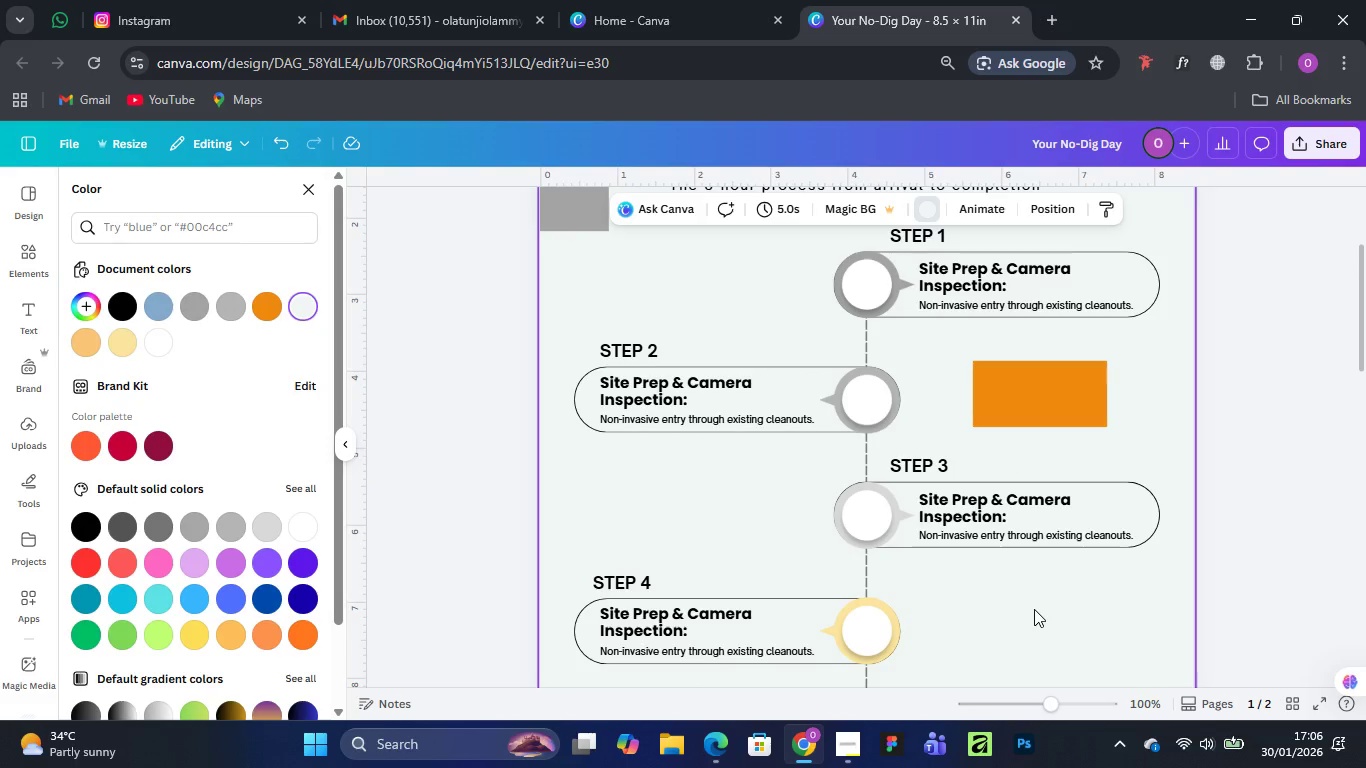 
scroll: coordinate [1030, 597], scroll_direction: up, amount: 1.0
 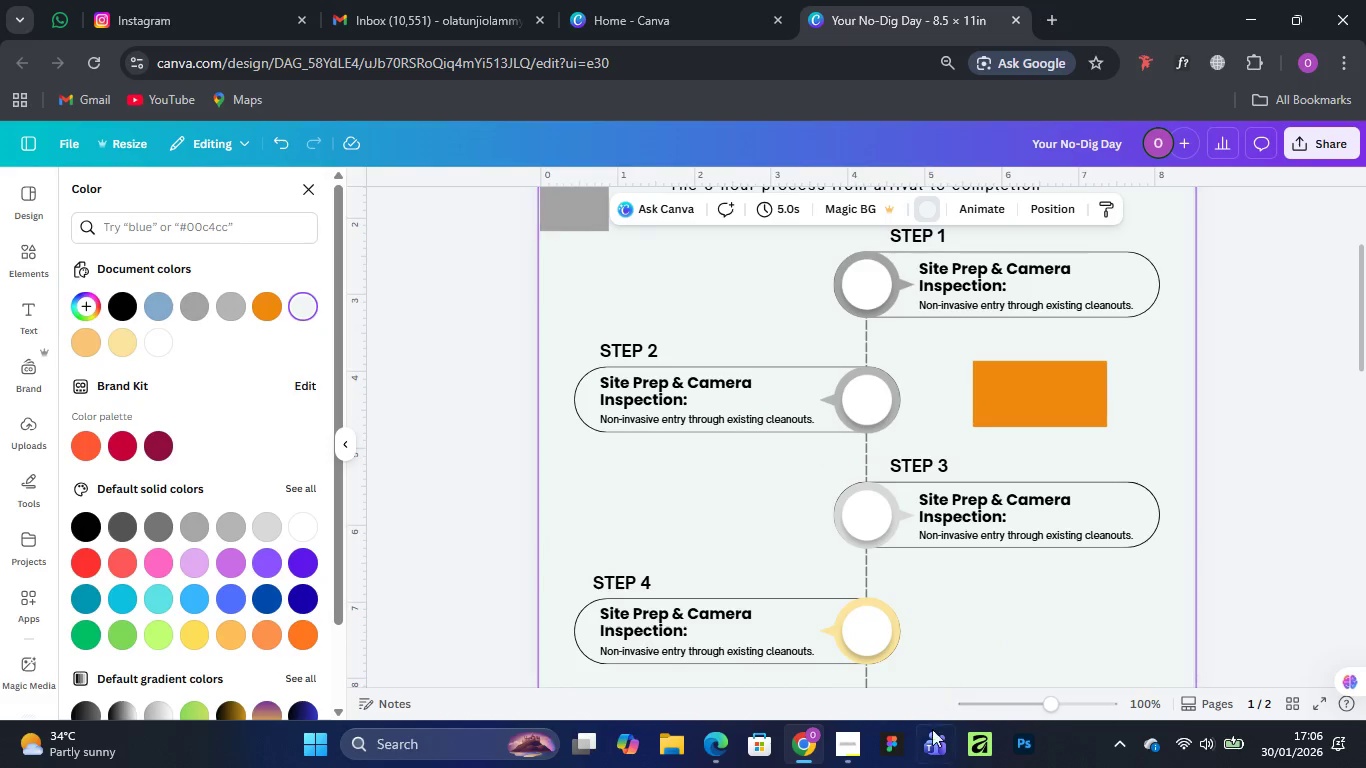 
left_click([837, 645])